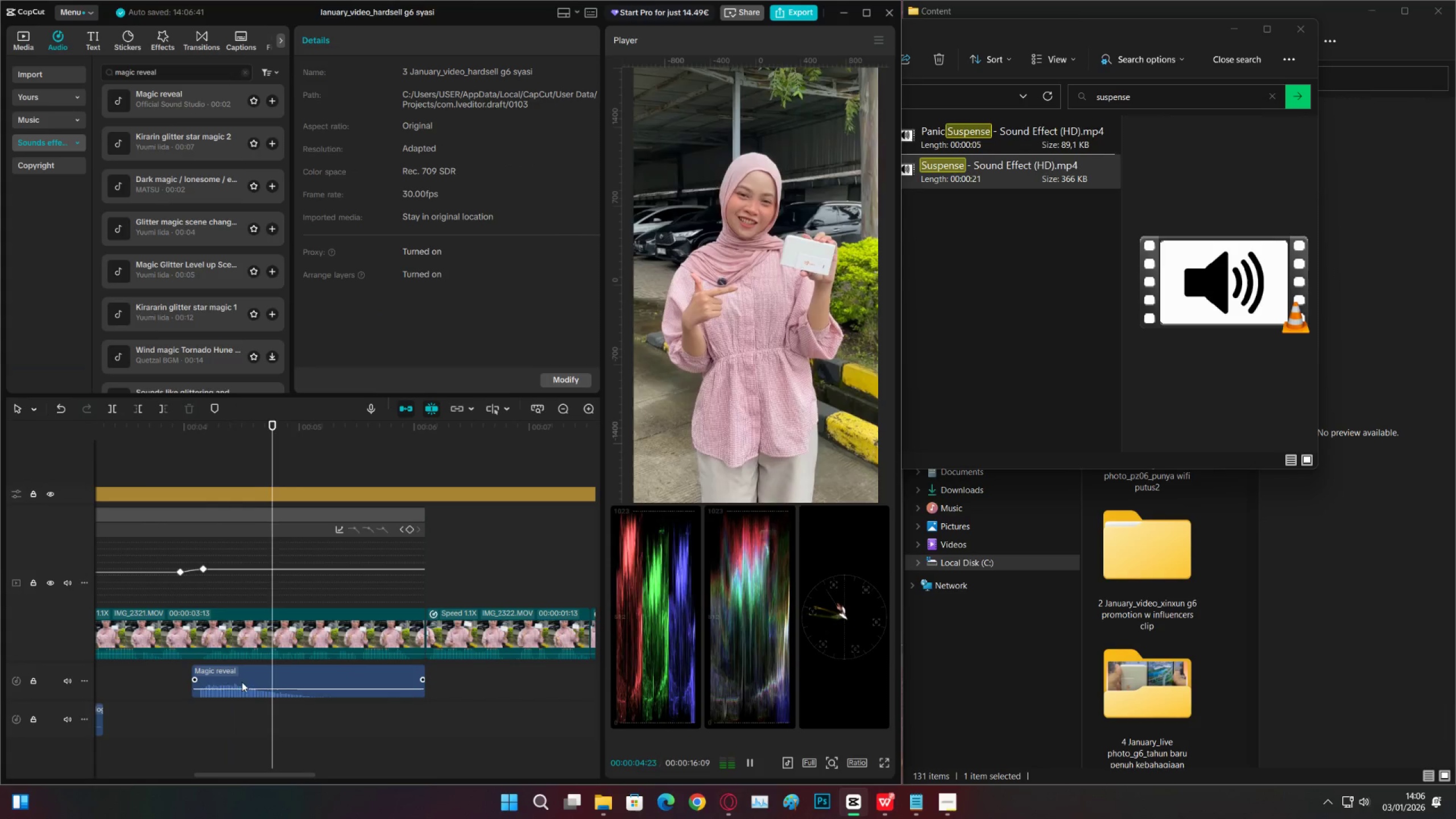 
left_click([267, 677])
 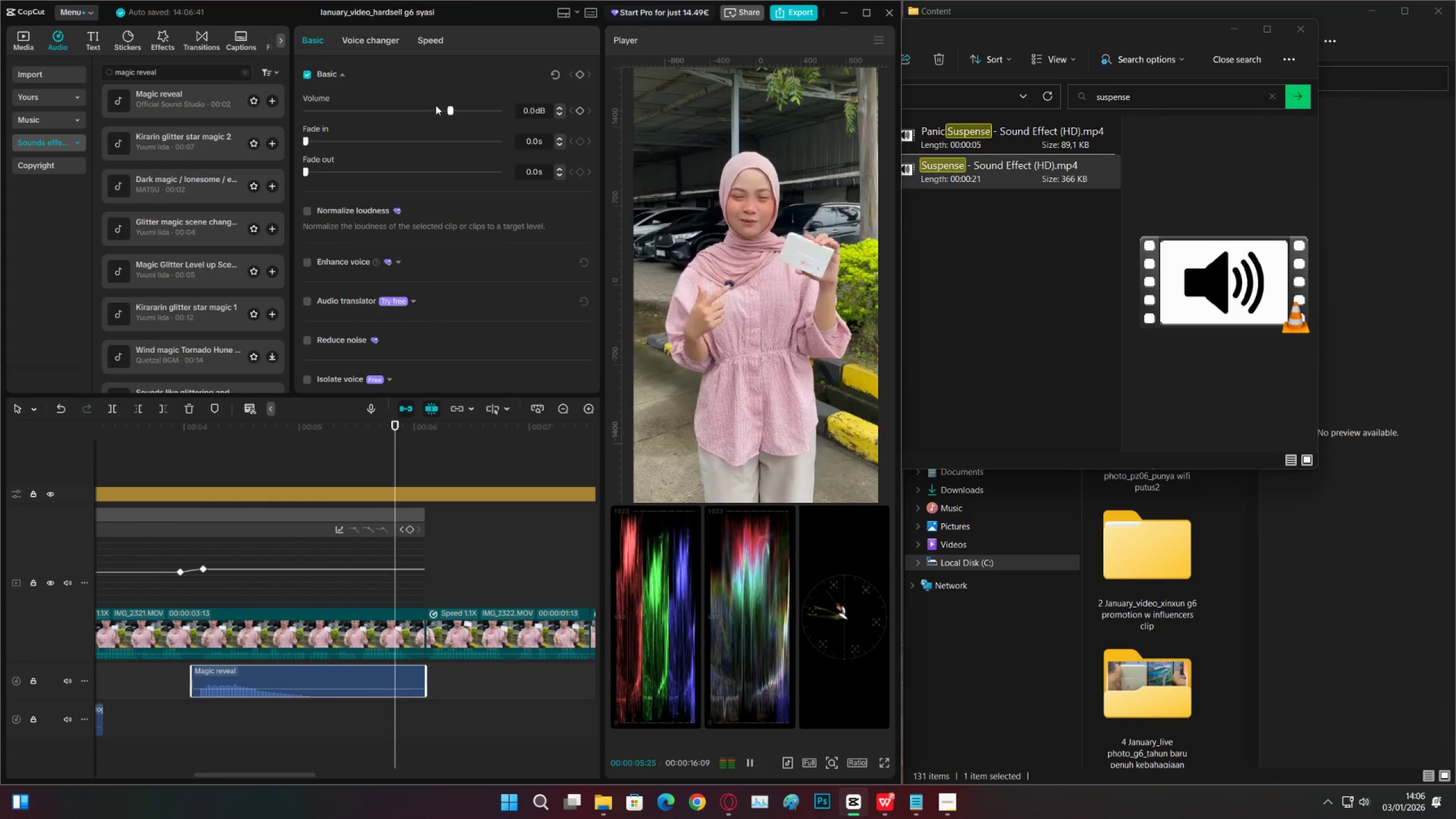 
left_click([438, 109])
 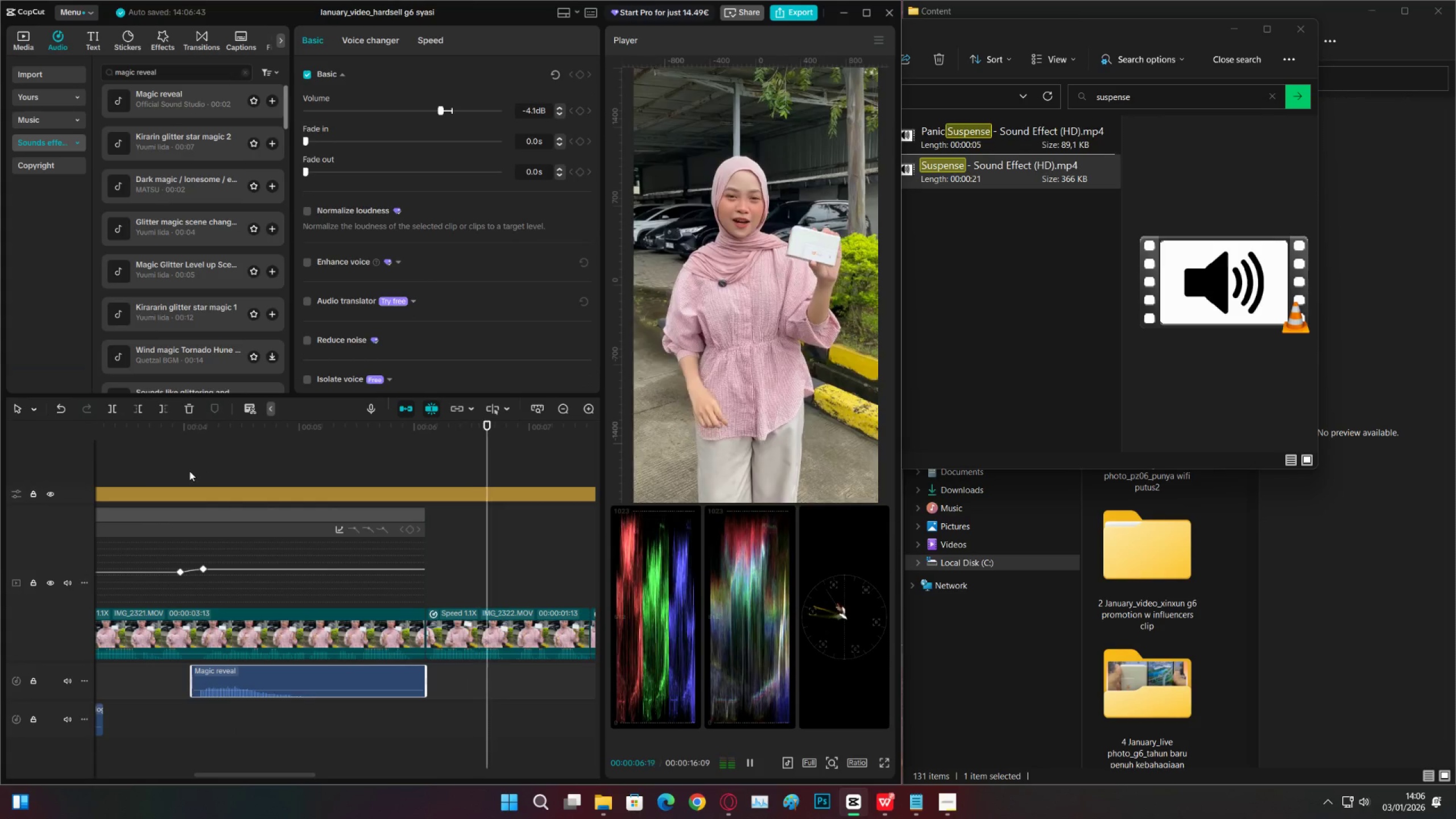 
left_click([148, 468])
 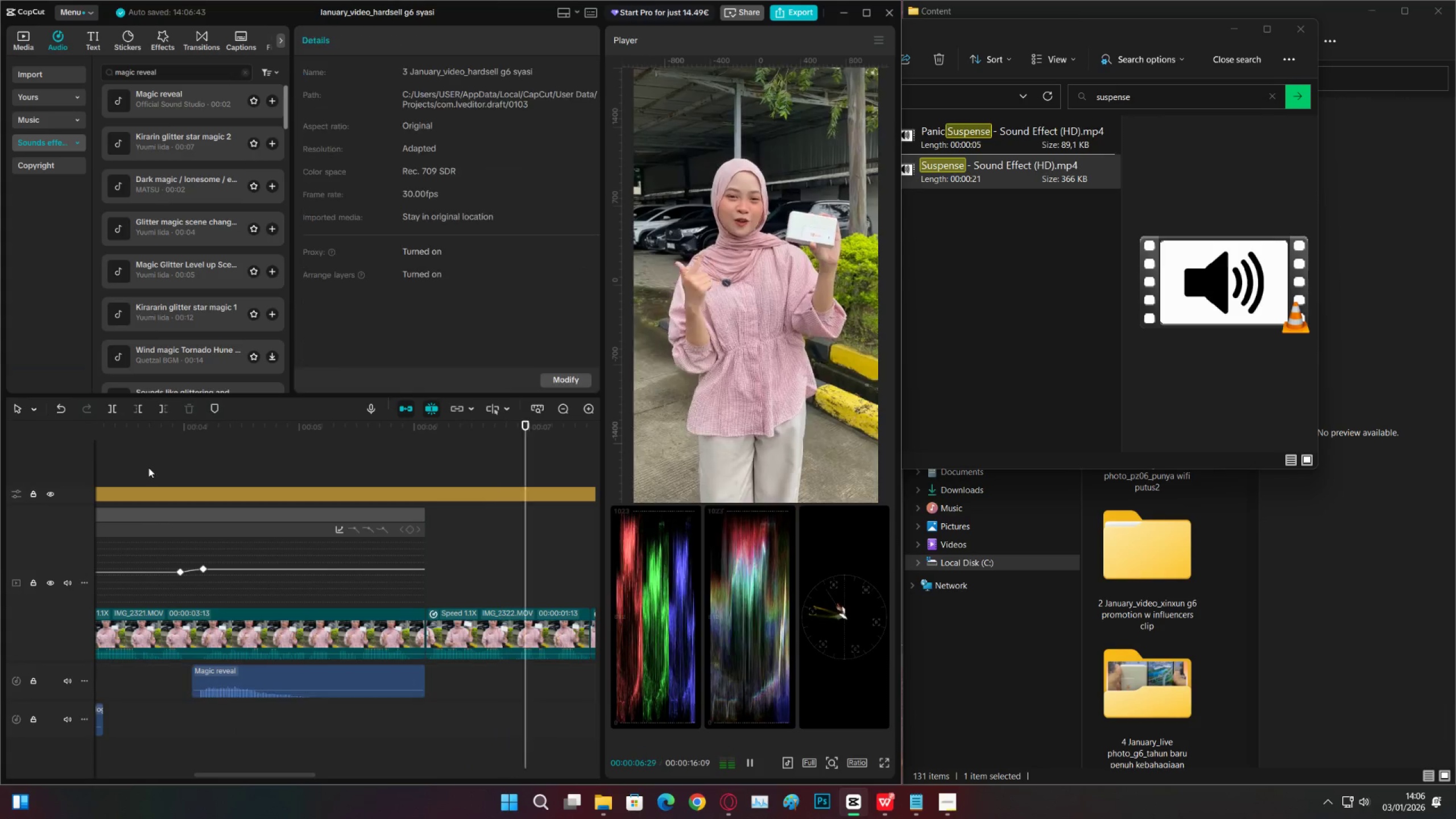 
key(Space)
 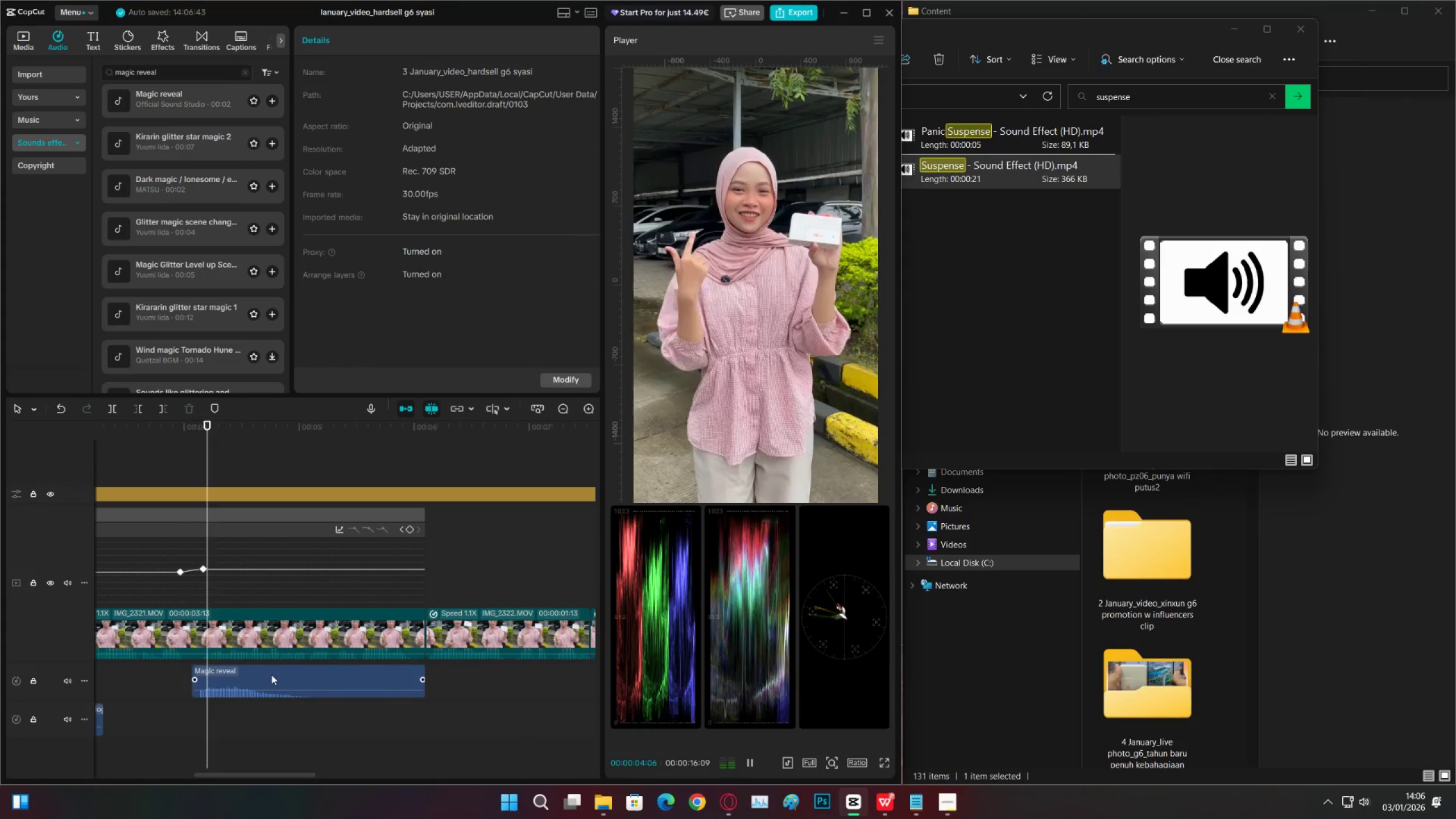 
left_click_drag(start_coordinate=[268, 675], to_coordinate=[270, 705])
 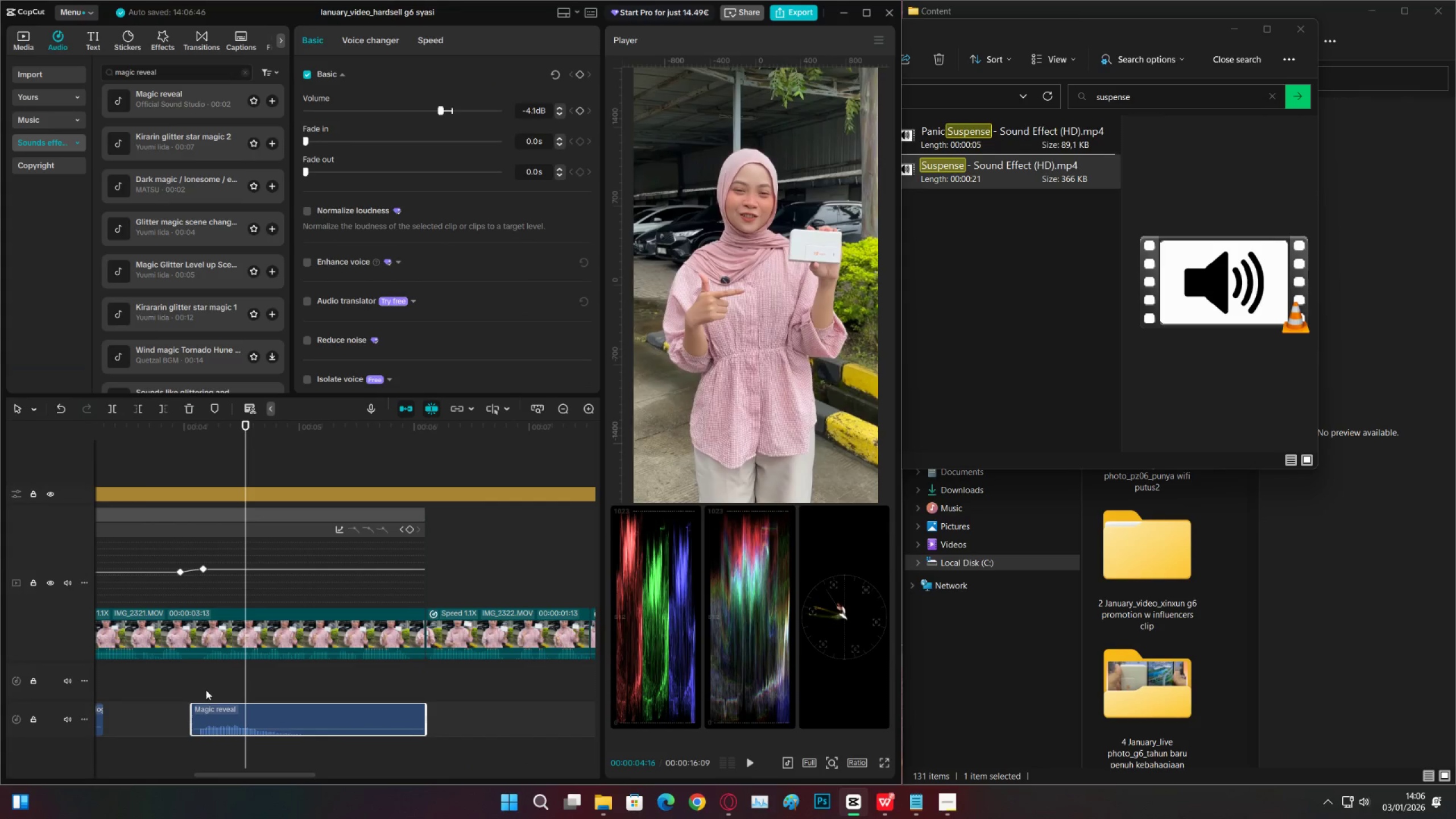 
left_click([173, 693])
 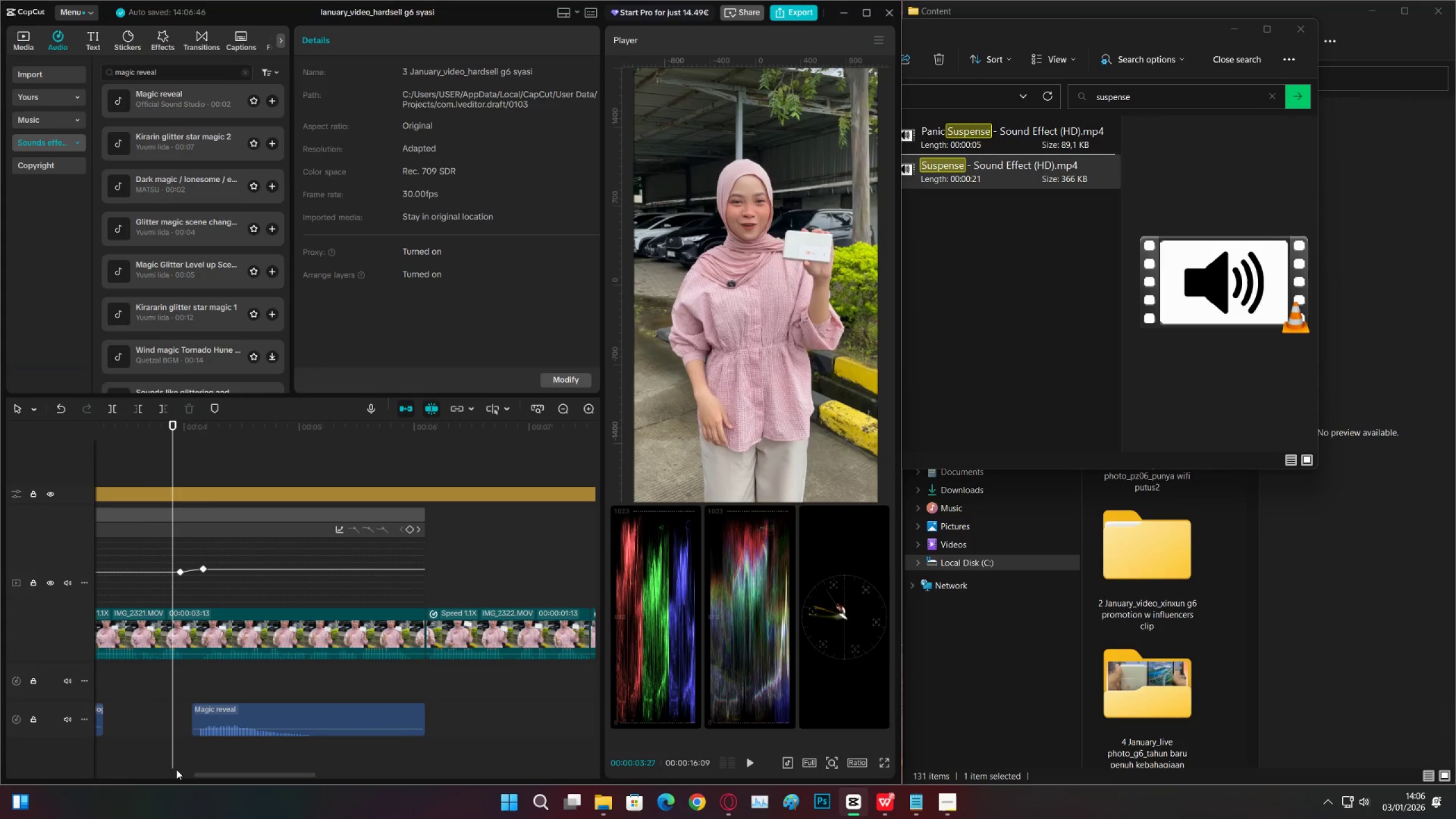 
left_click_drag(start_coordinate=[202, 776], to_coordinate=[61, 762])
 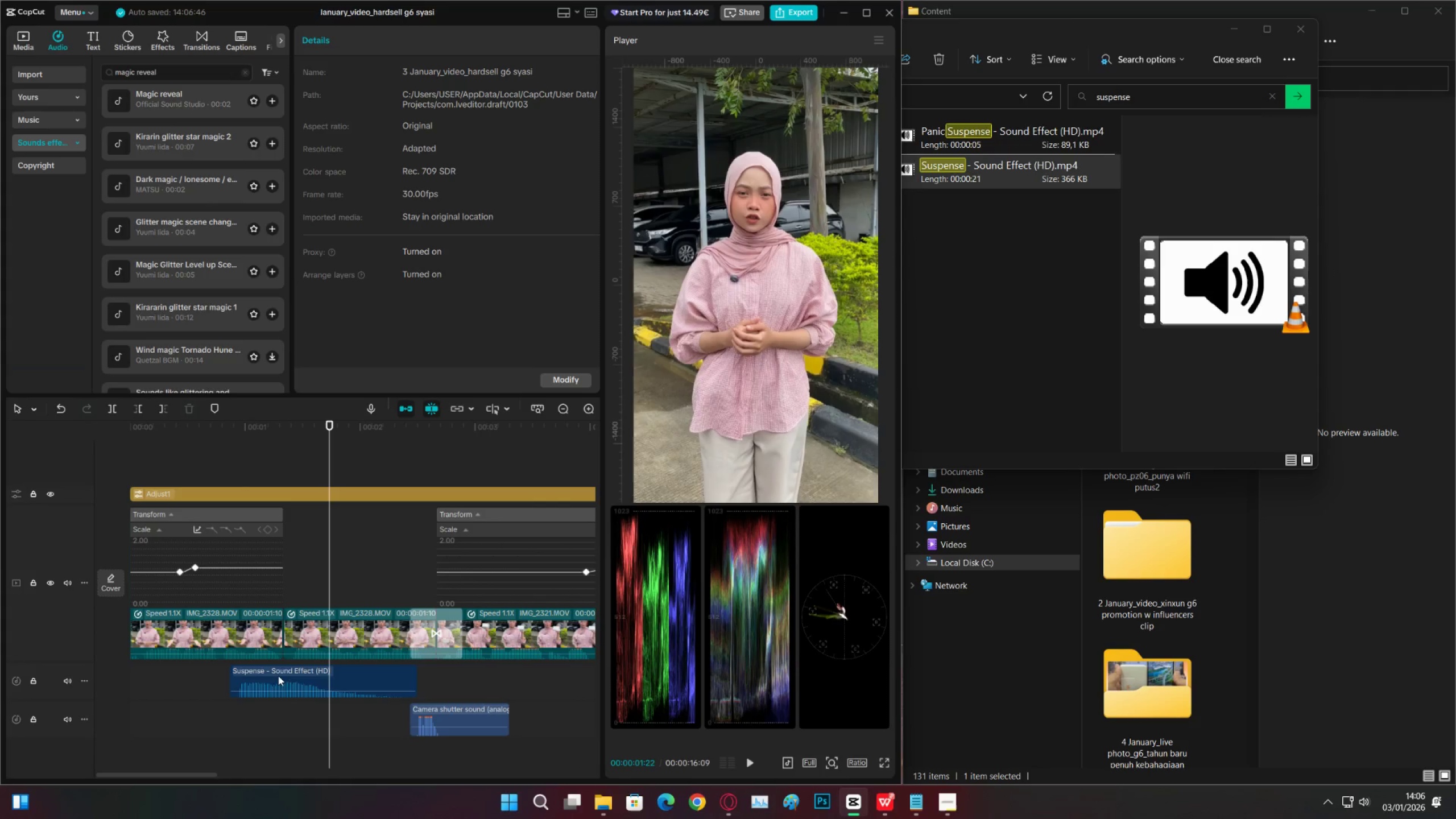 
left_click_drag(start_coordinate=[149, 435], to_coordinate=[59, 445])
 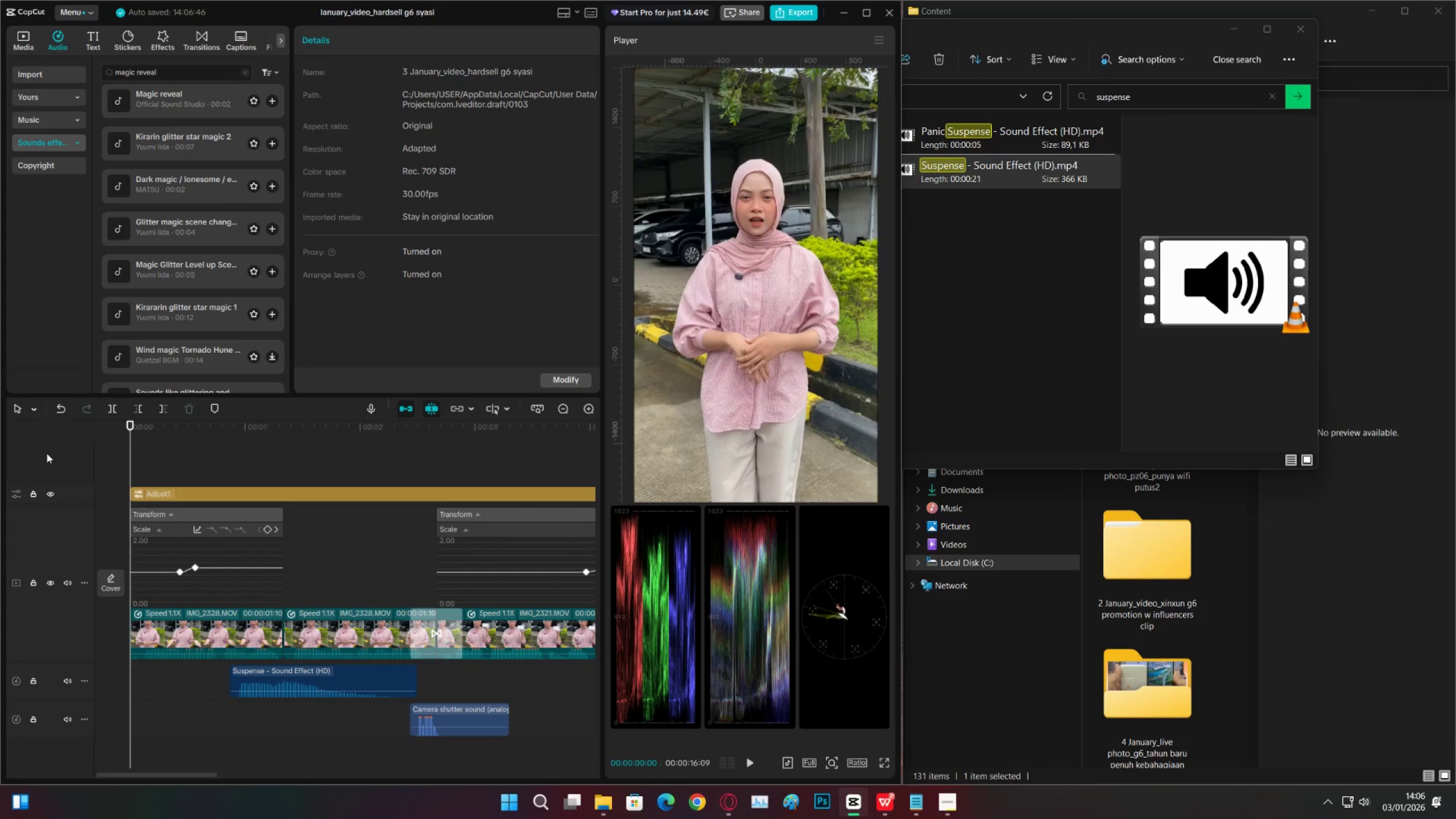 
key(Space)
 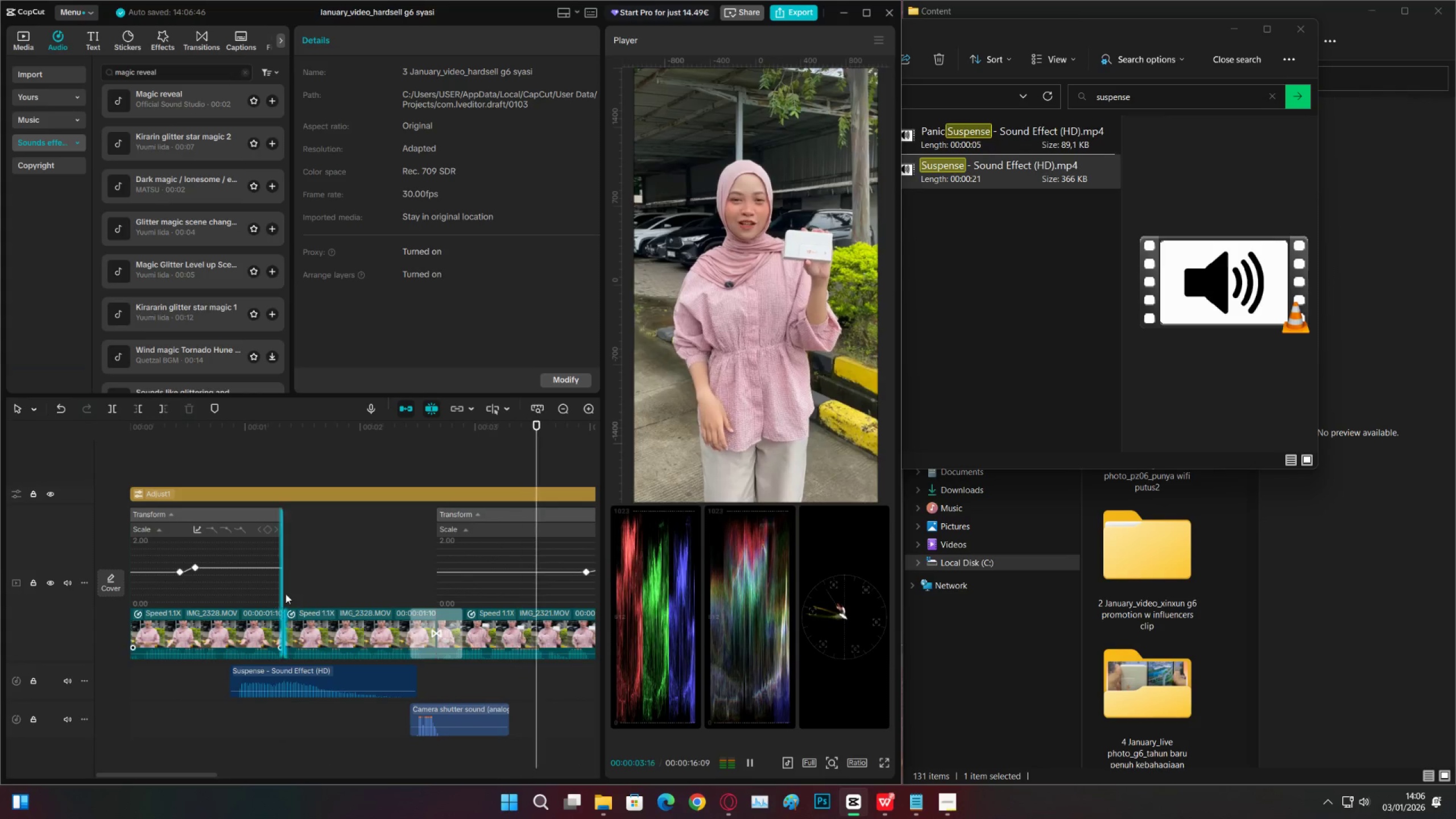 
key(Space)
 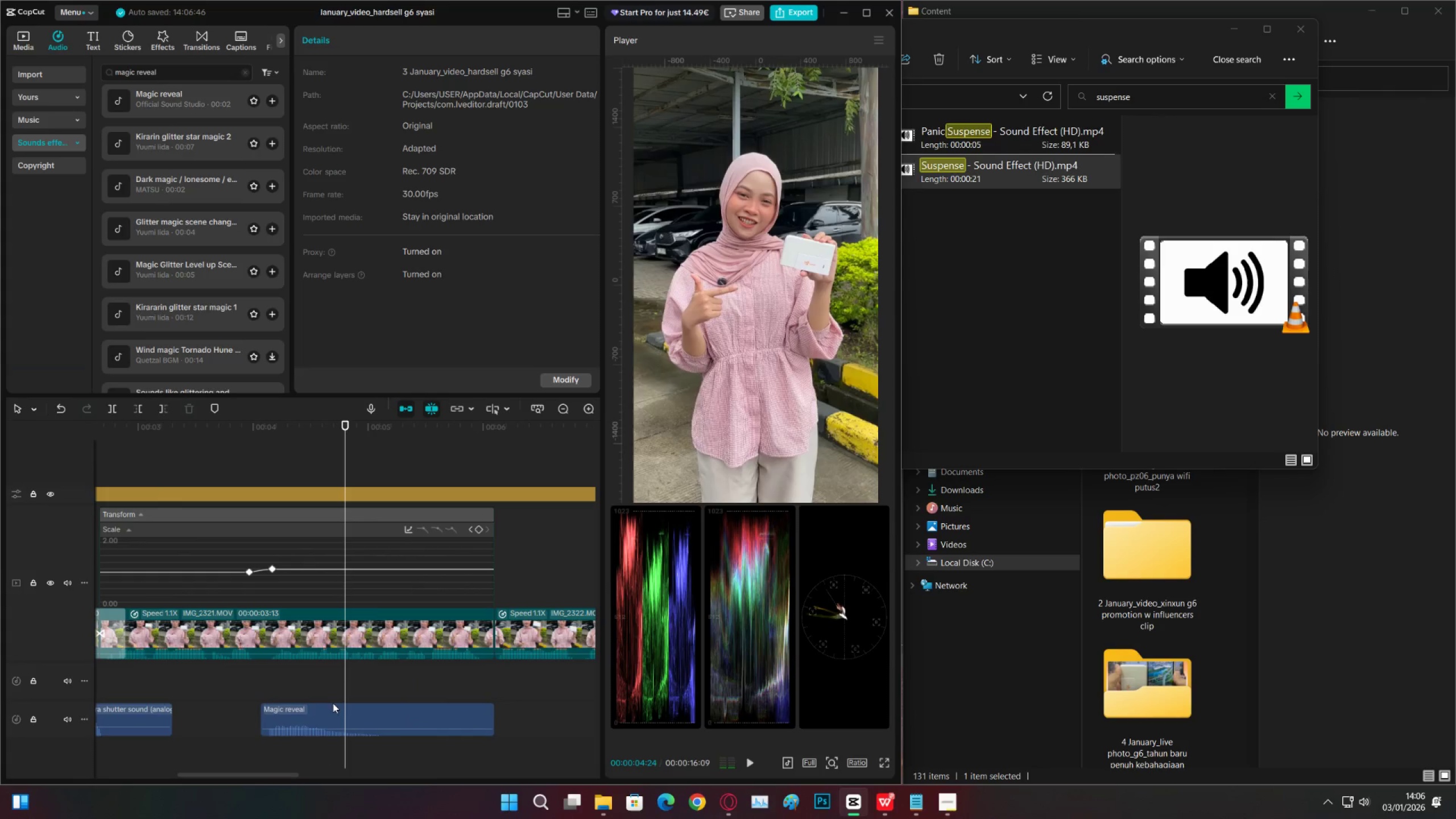 
left_click([331, 711])
 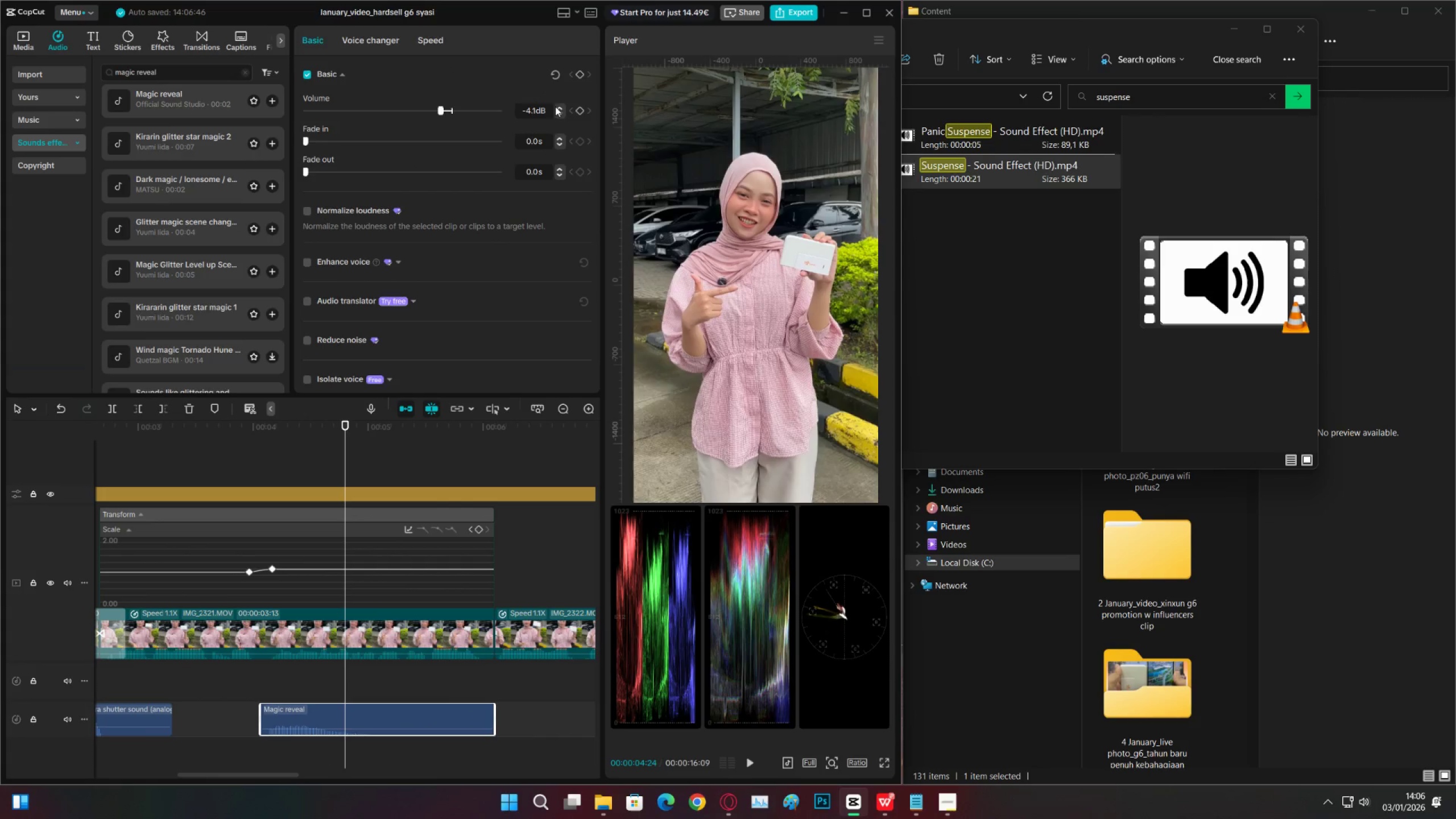 
double_click([558, 106])
 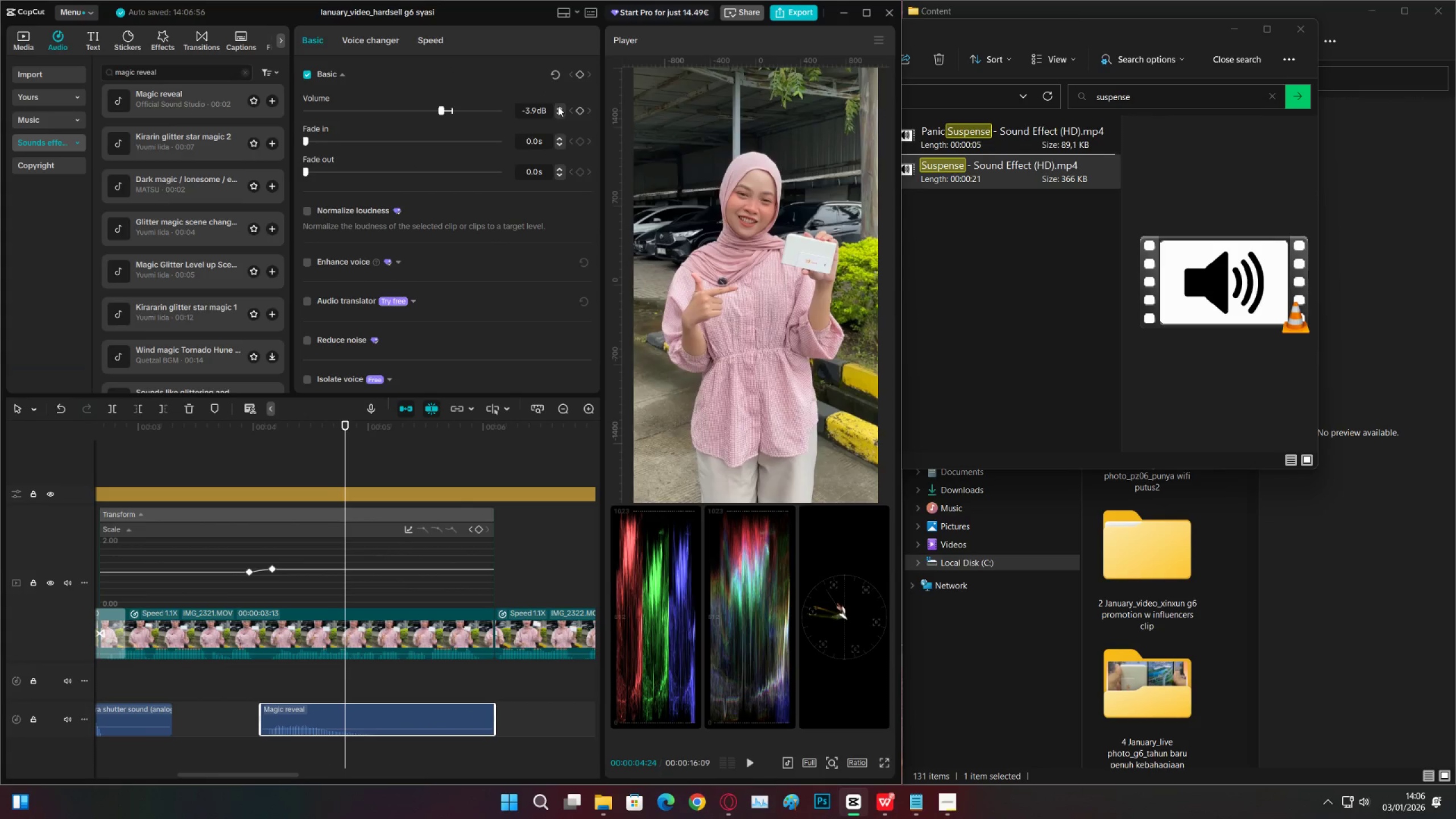 
key(Space)
 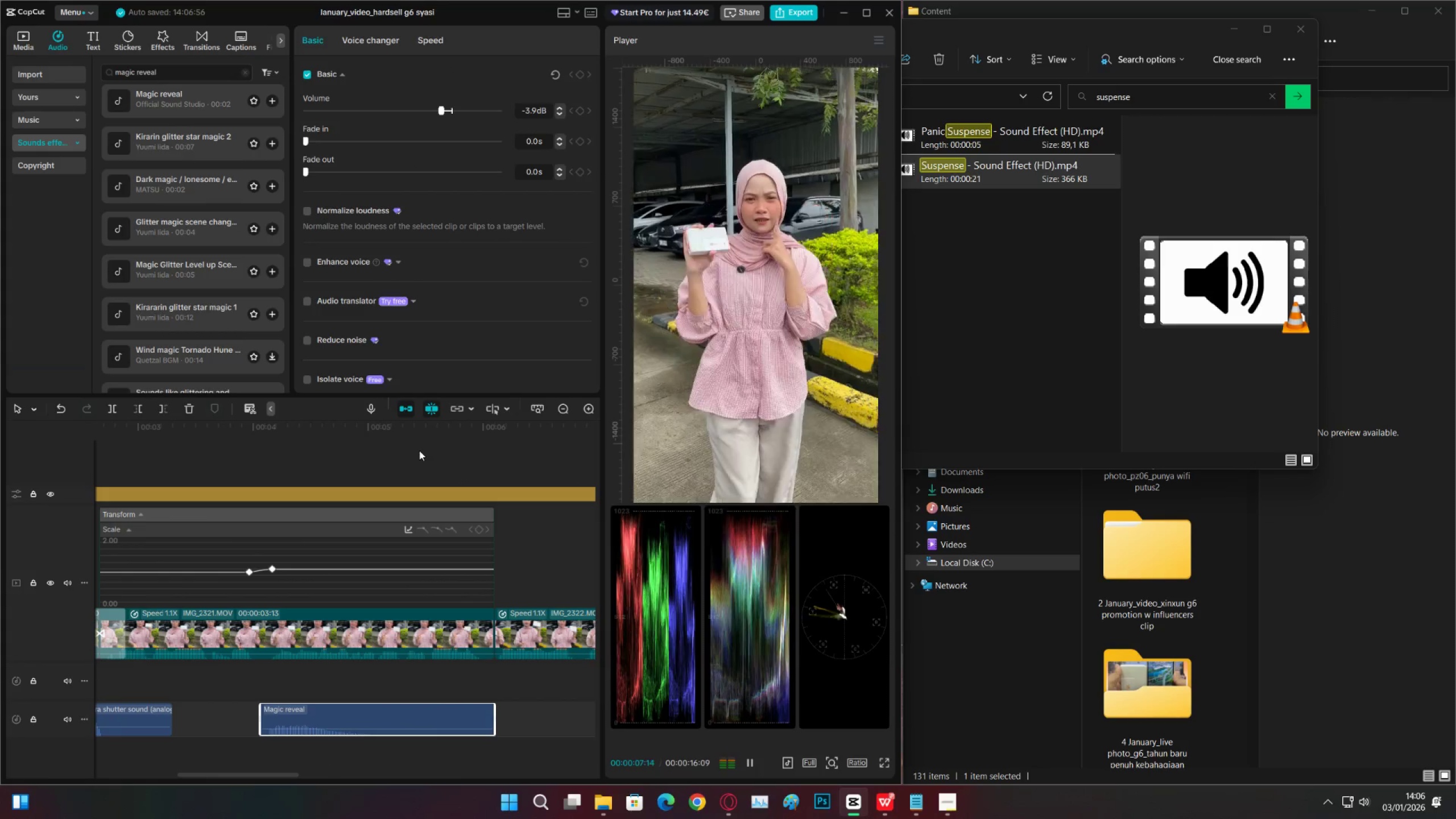 
key(Space)
 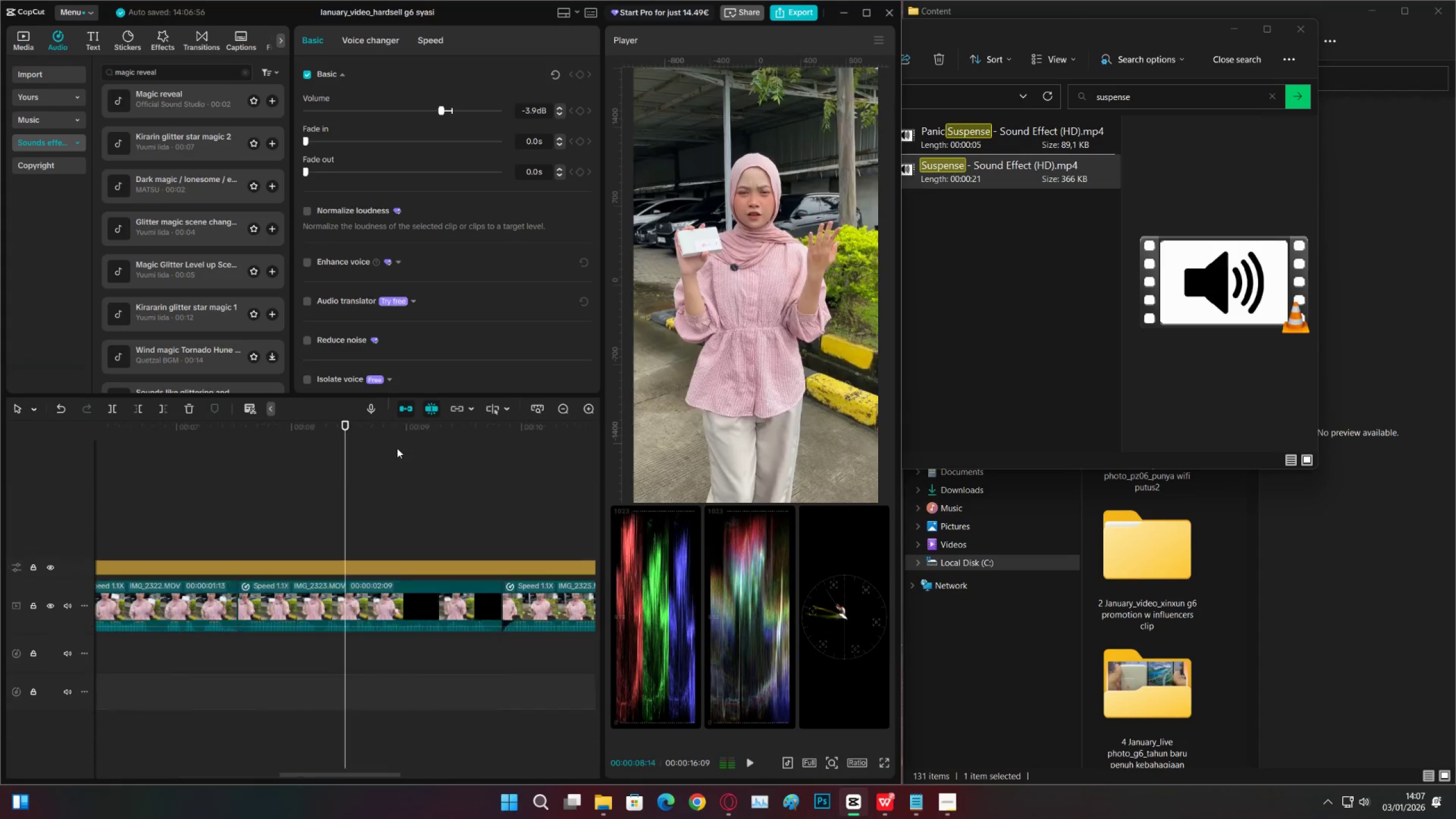 
key(Space)
 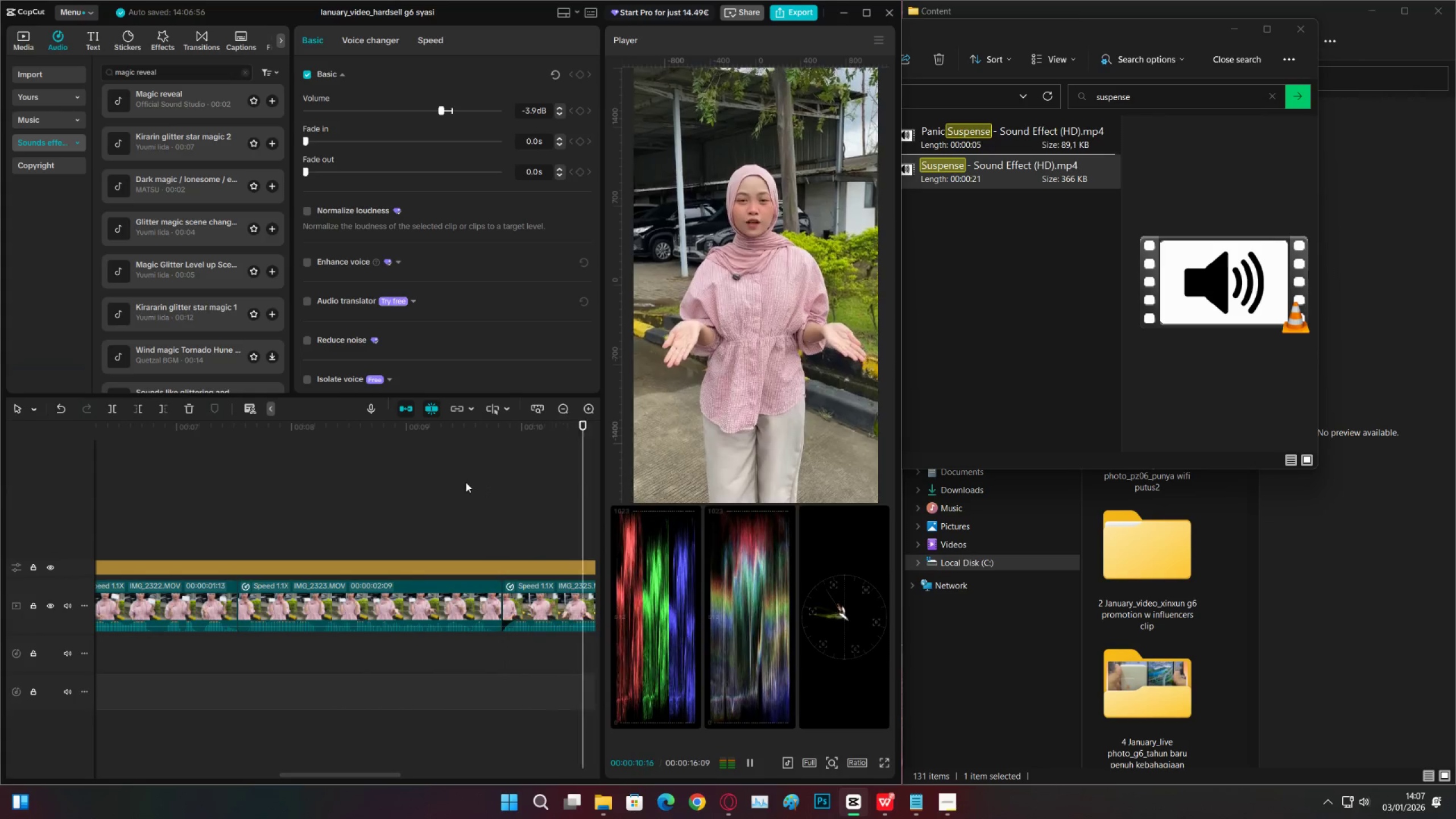 
key(Space)
 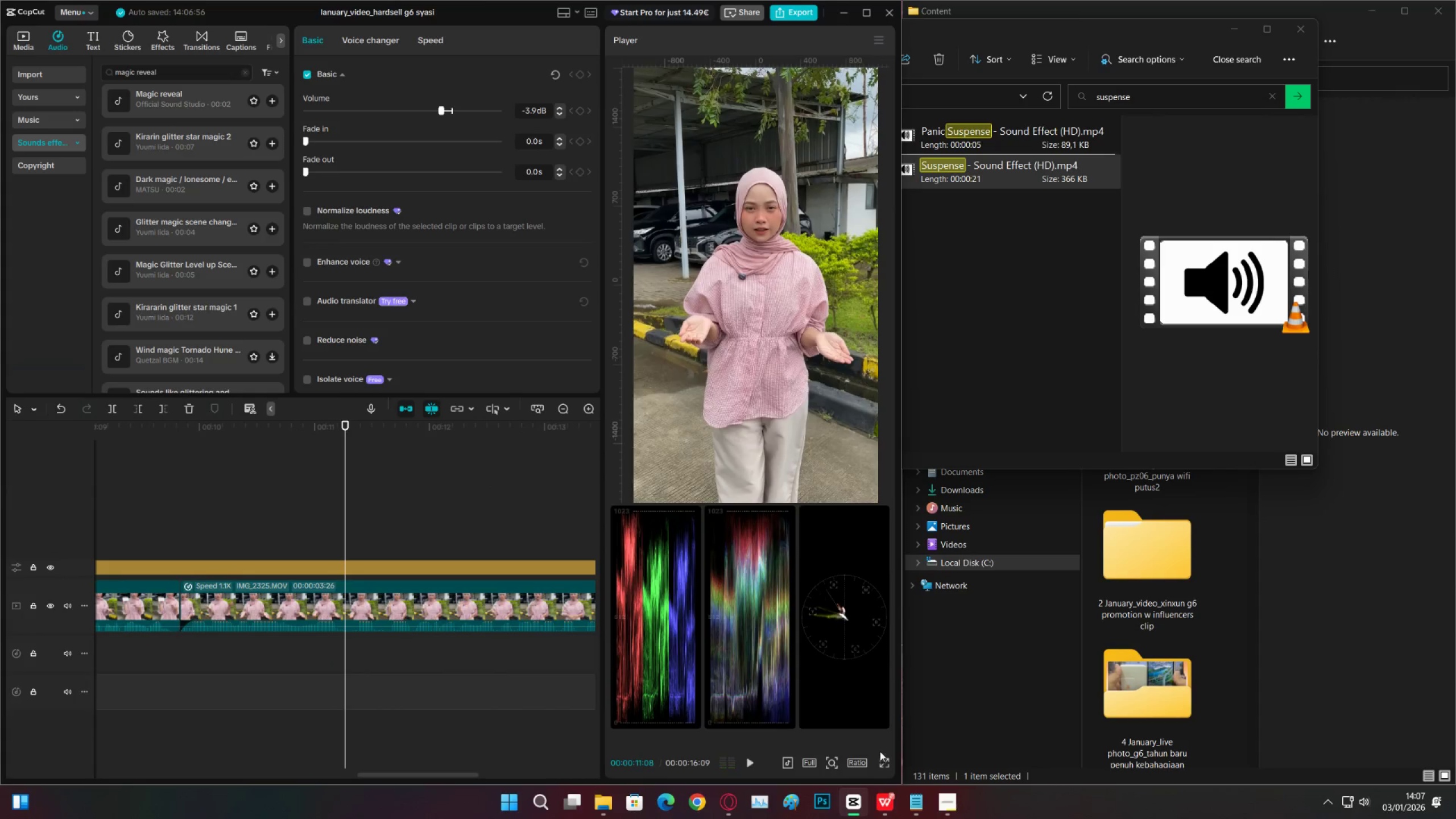 
key(Space)
 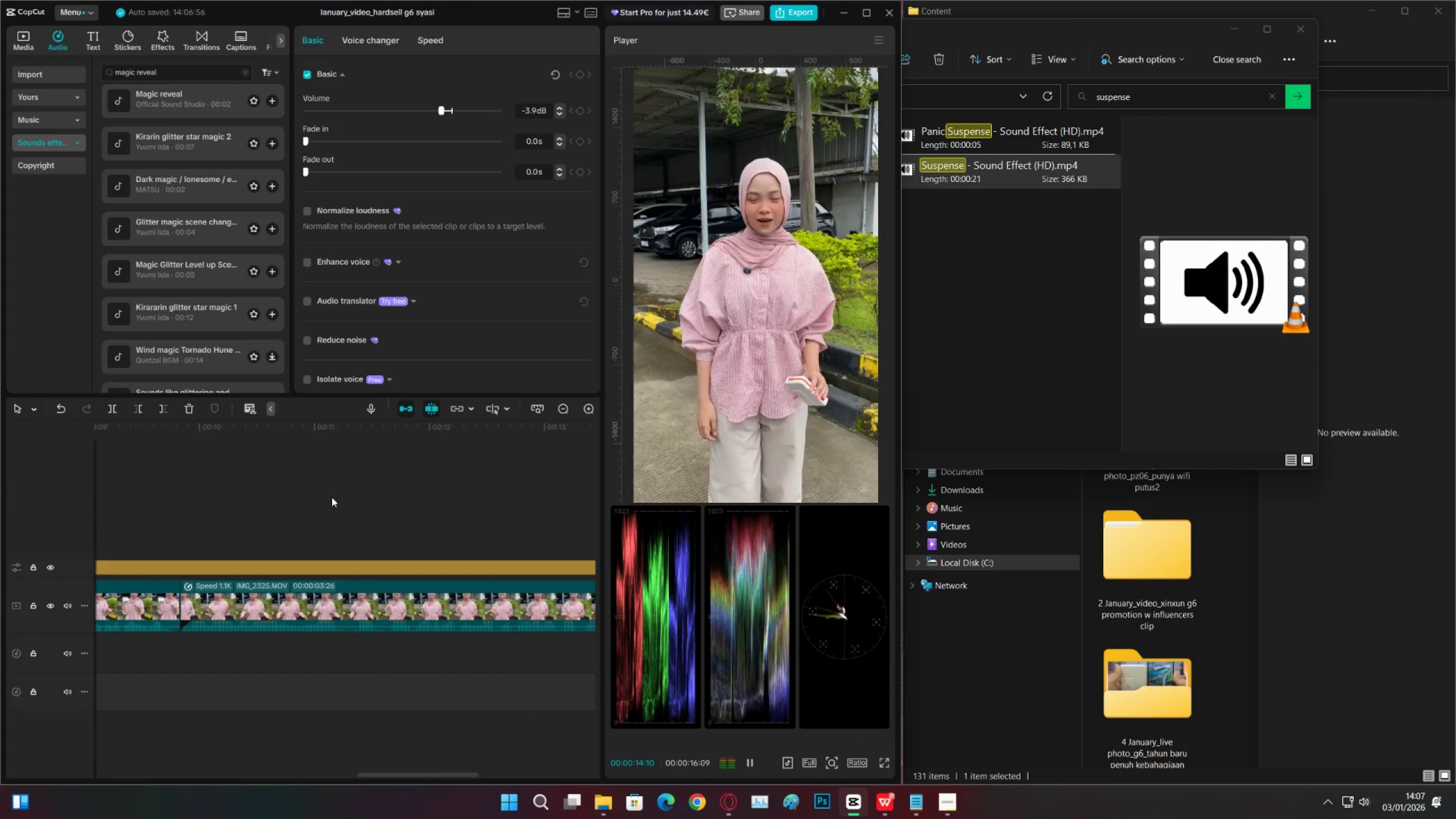 
key(Space)
 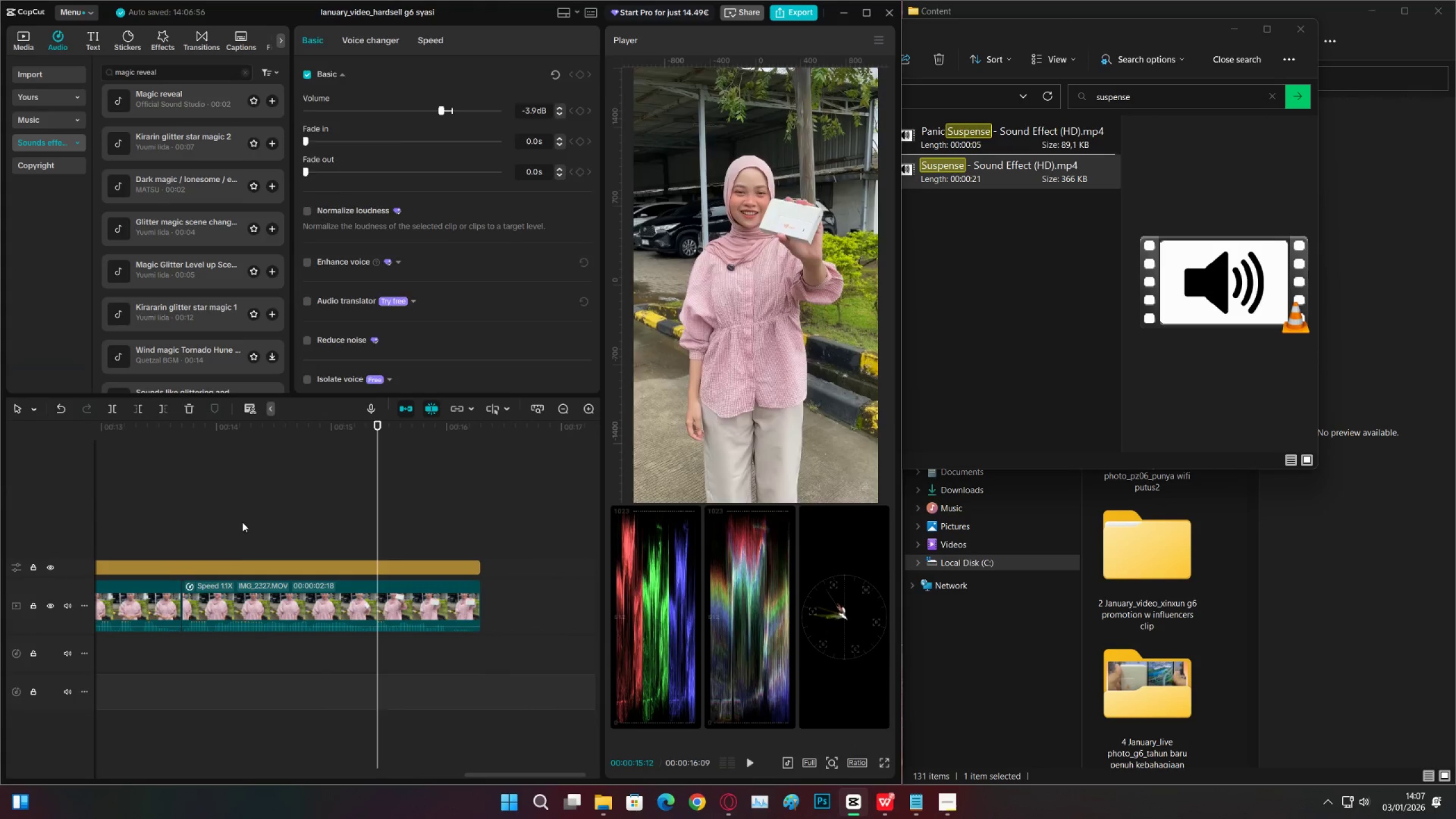 
double_click([191, 524])
 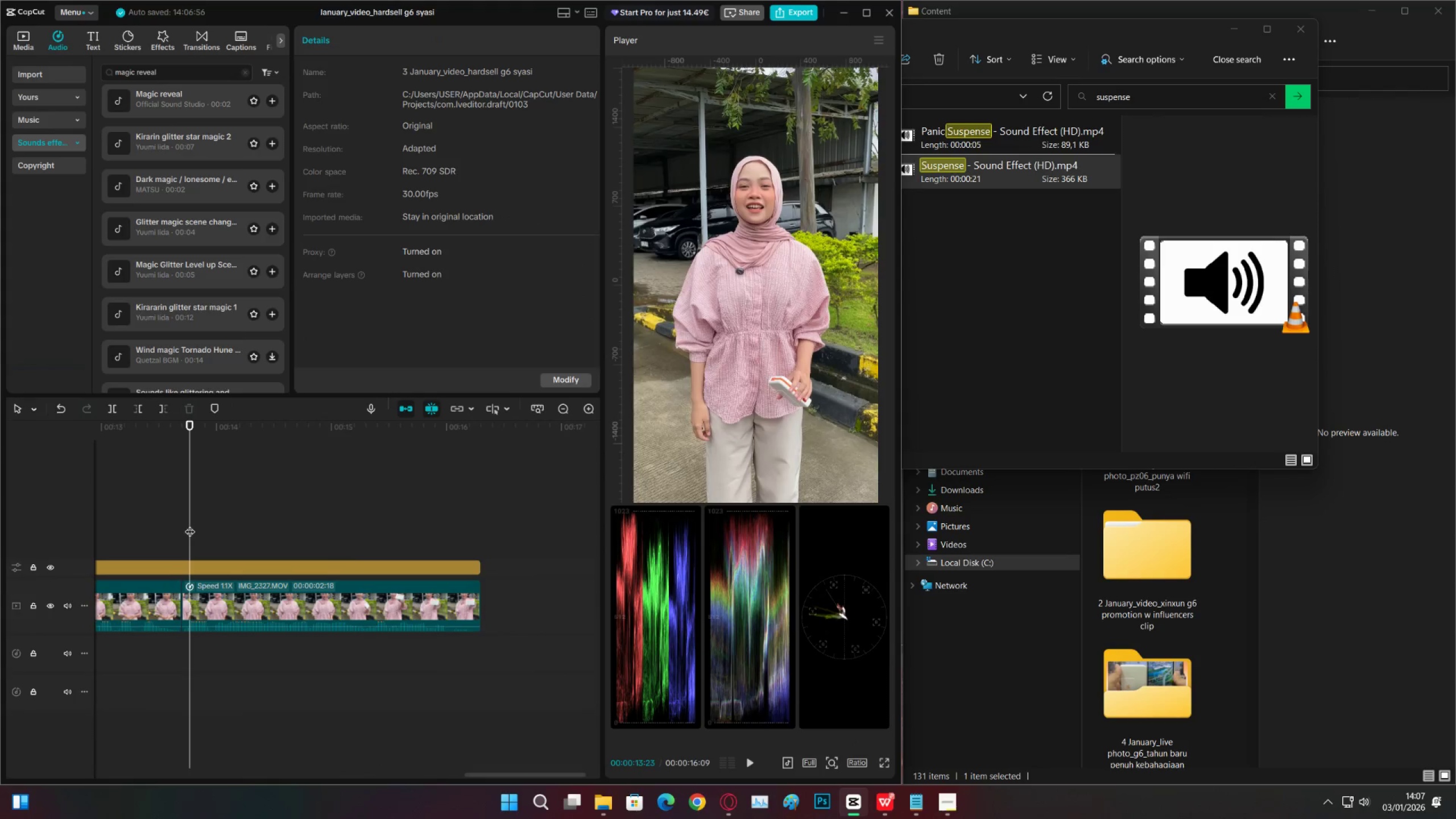 
left_click([175, 526])
 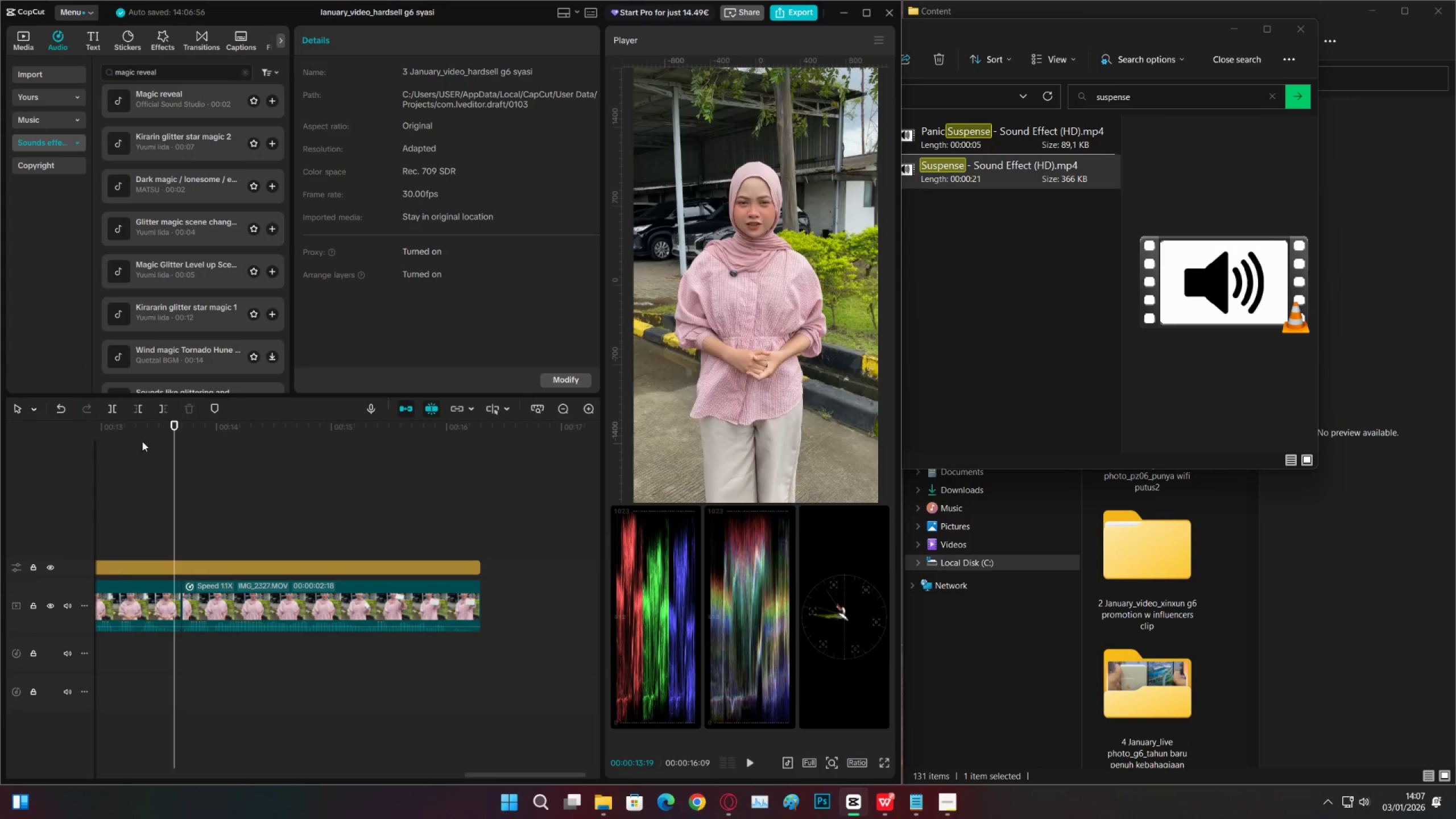 
left_click_drag(start_coordinate=[138, 433], to_coordinate=[164, 535])
 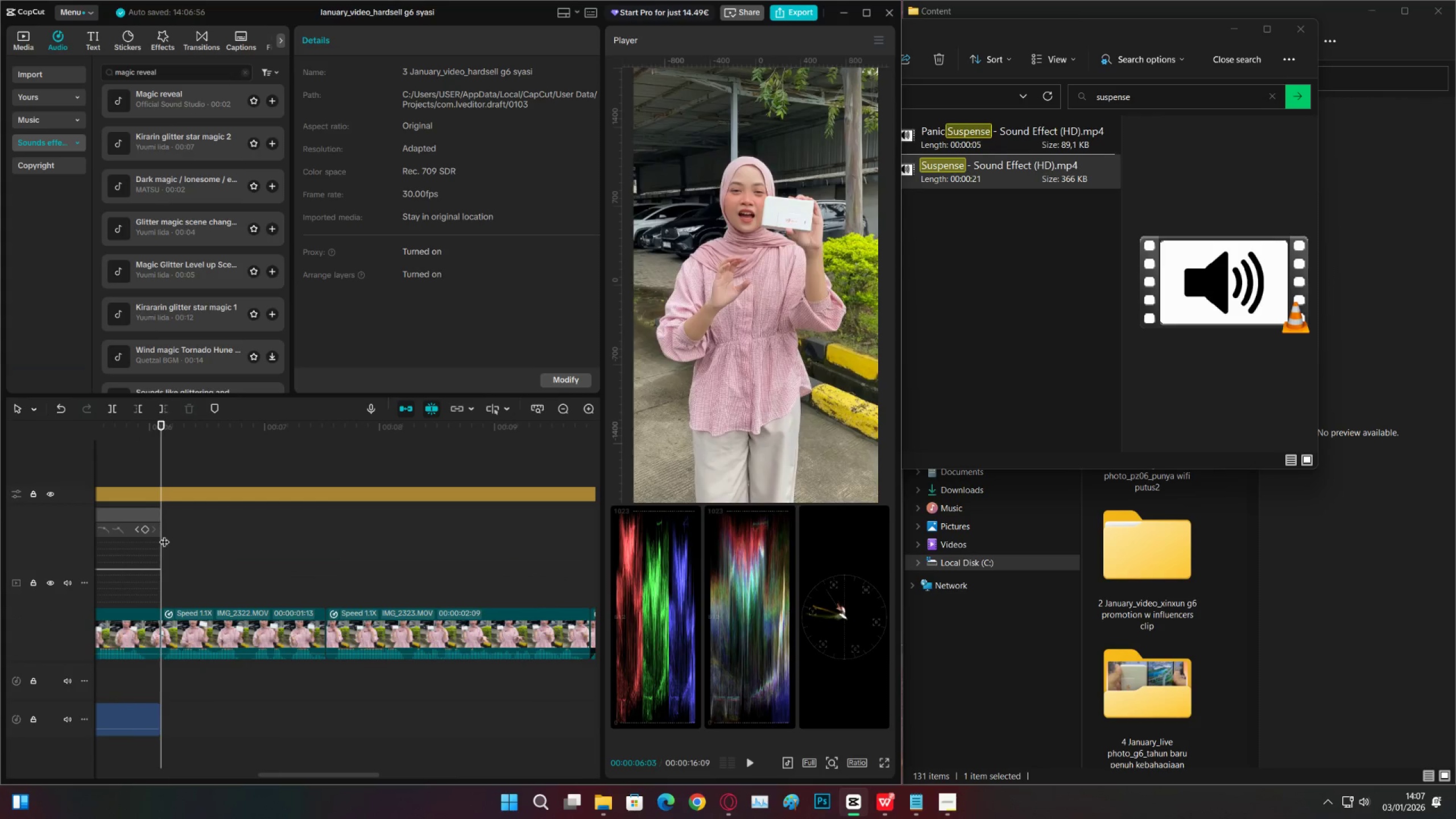 
key(Space)
 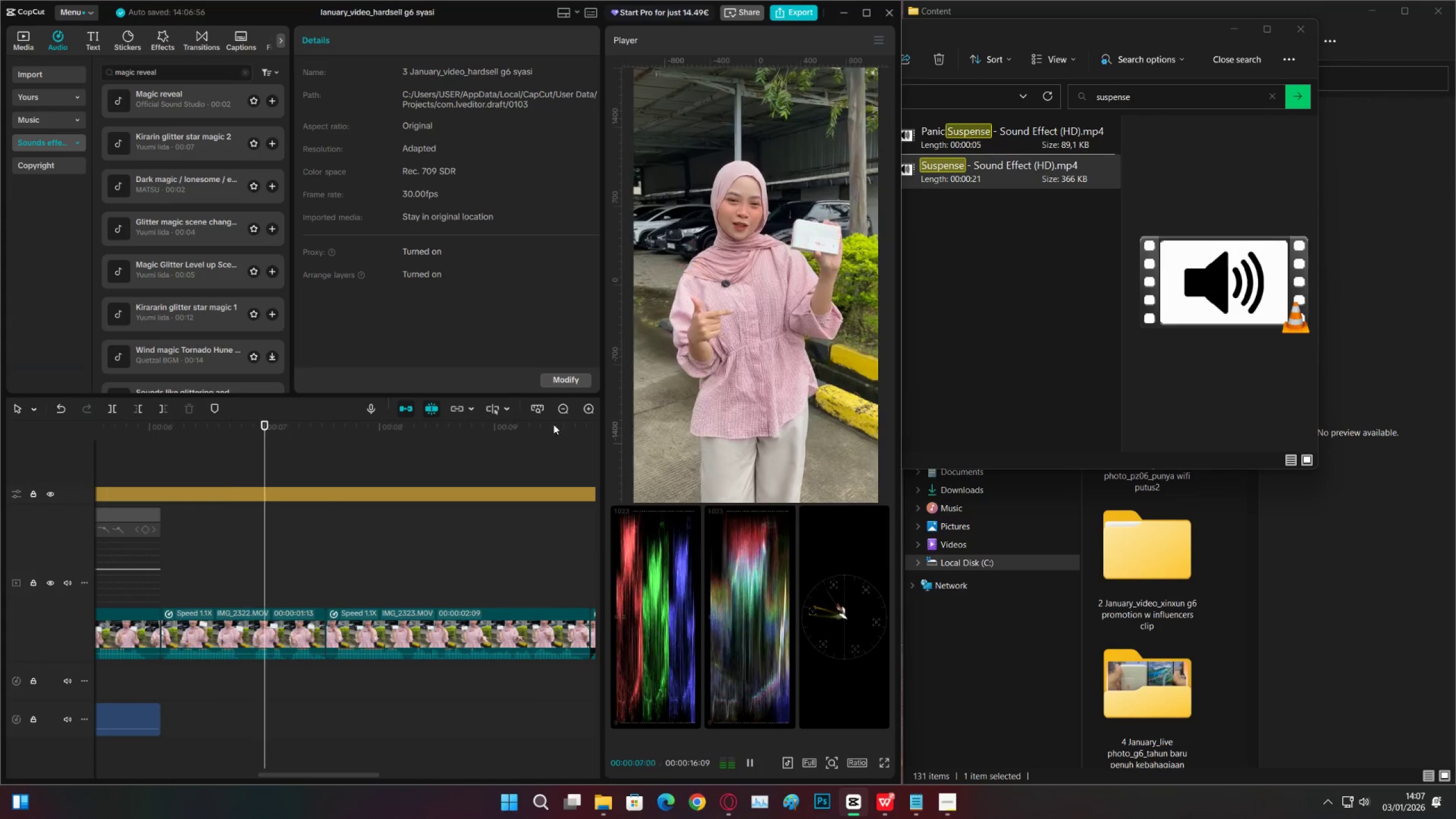 
left_click([566, 414])
 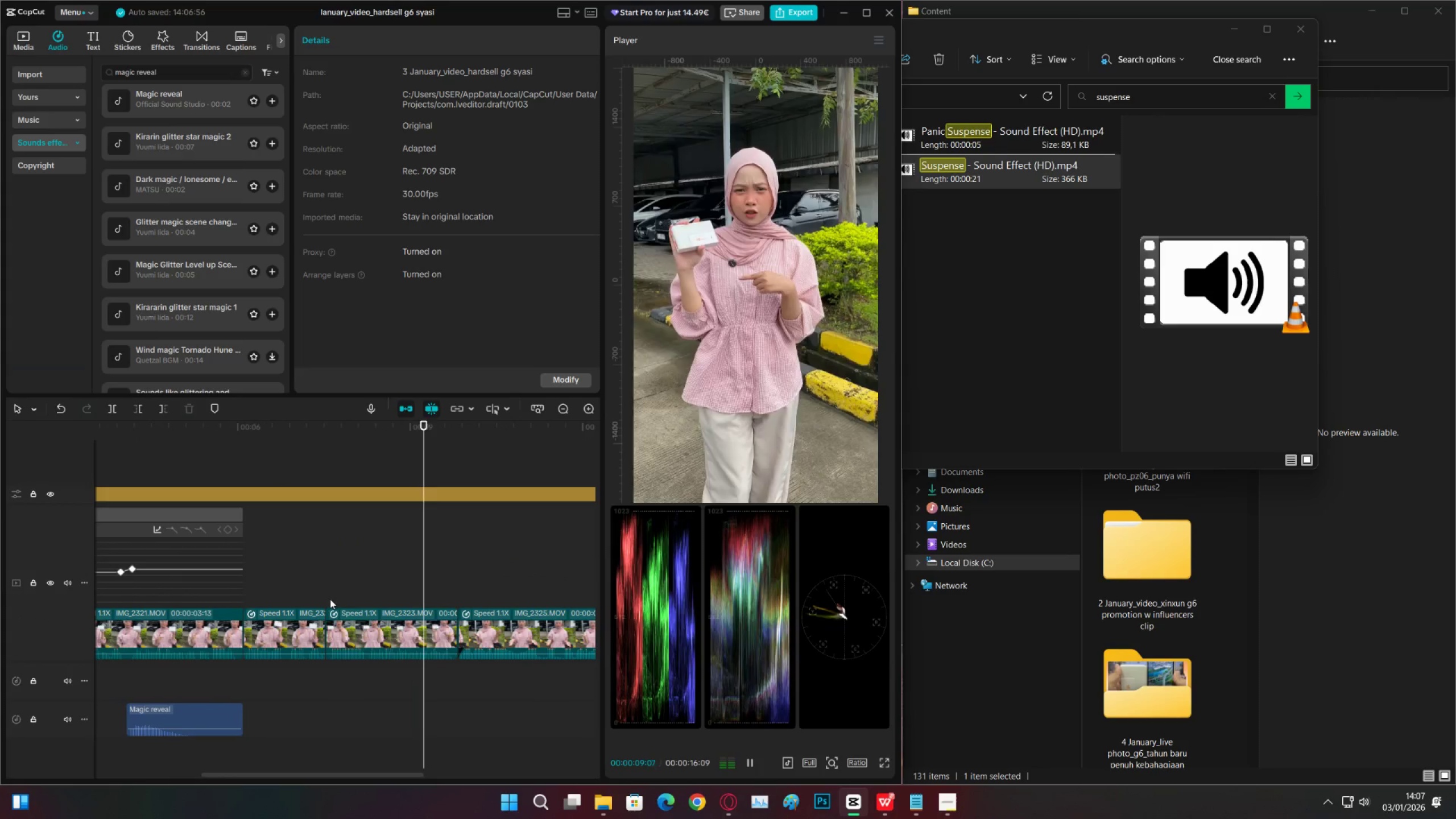 
double_click([347, 627])
 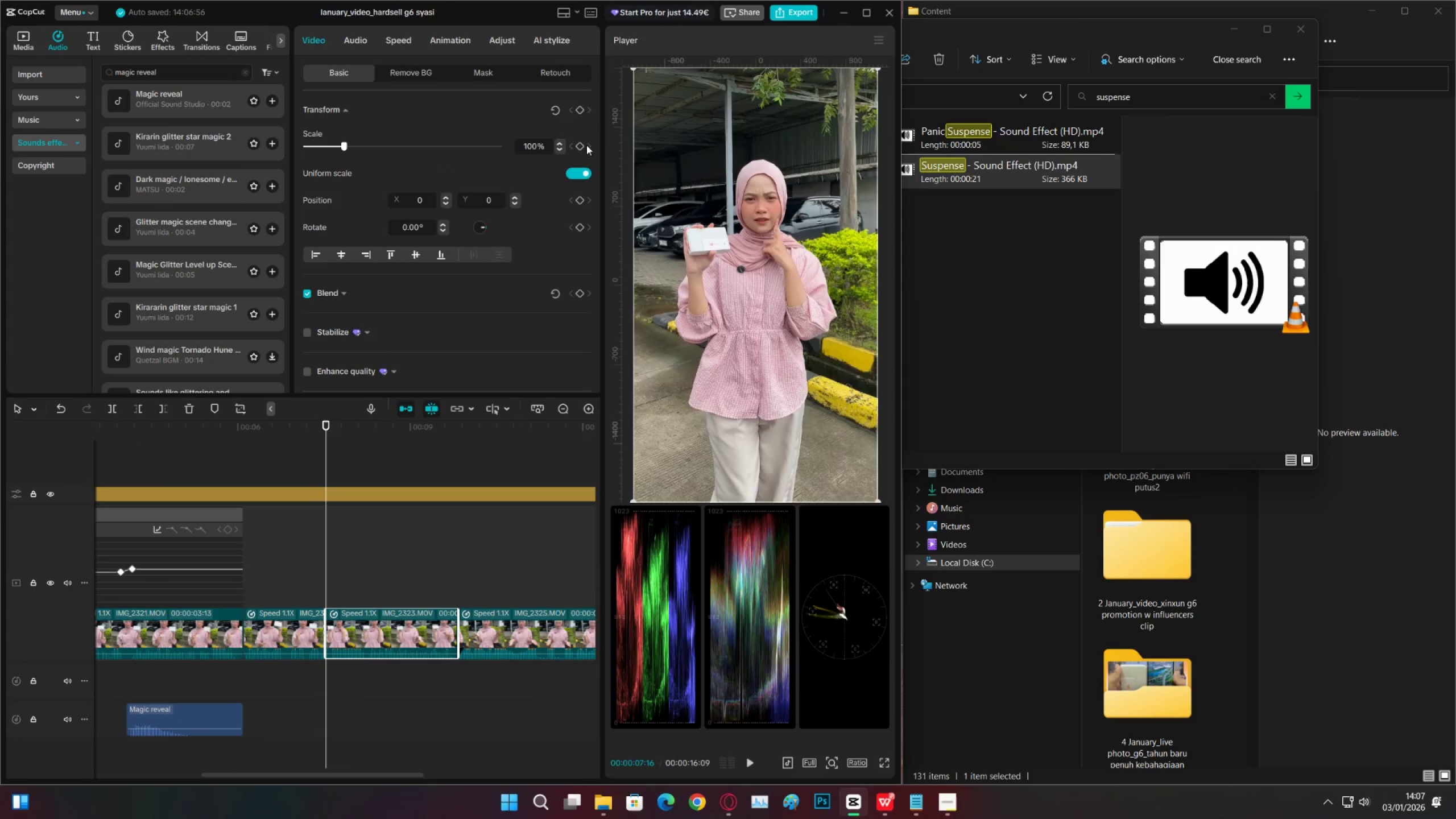 
left_click([582, 146])
 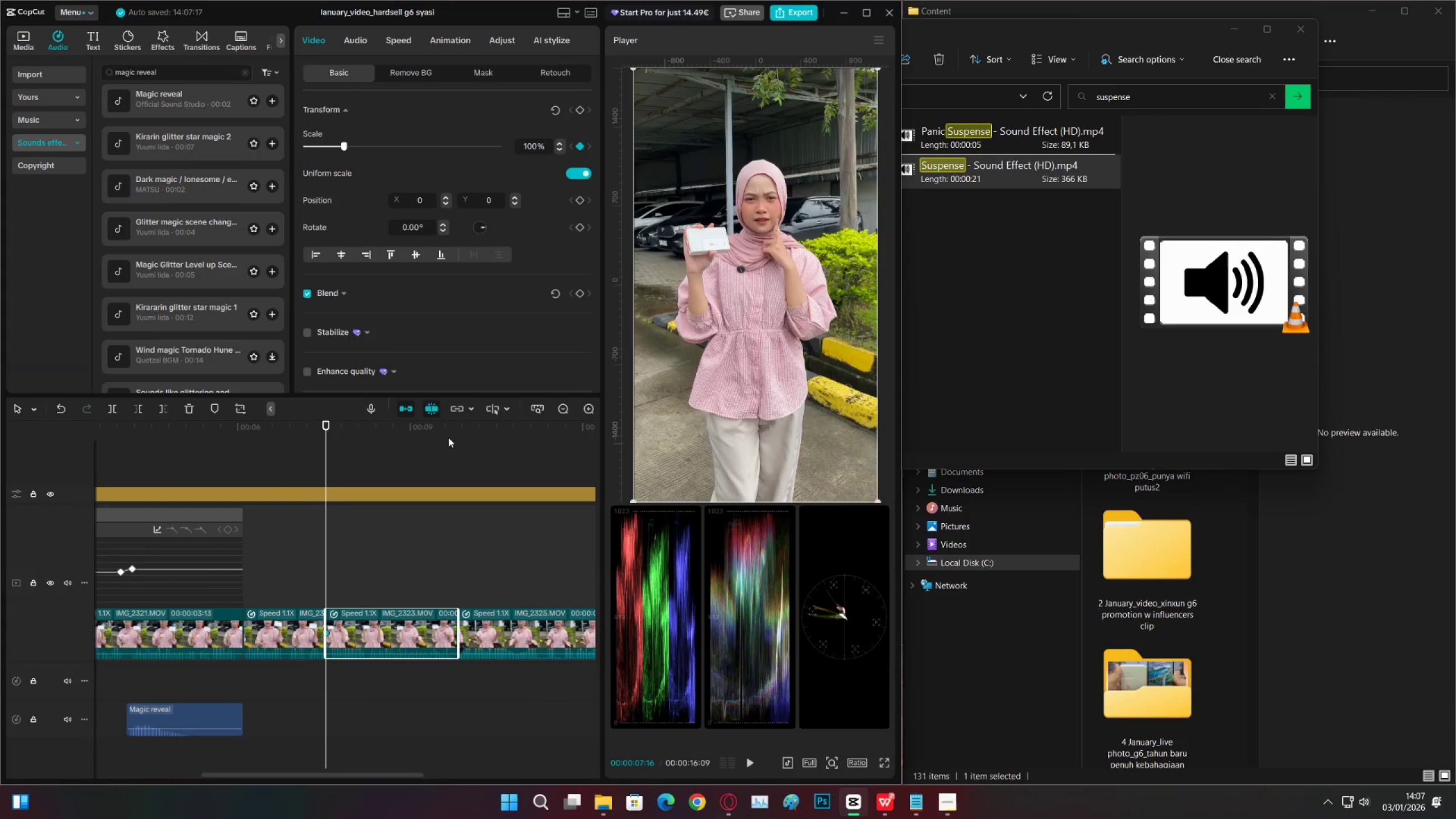 
left_click_drag(start_coordinate=[455, 429], to_coordinate=[464, 430])
 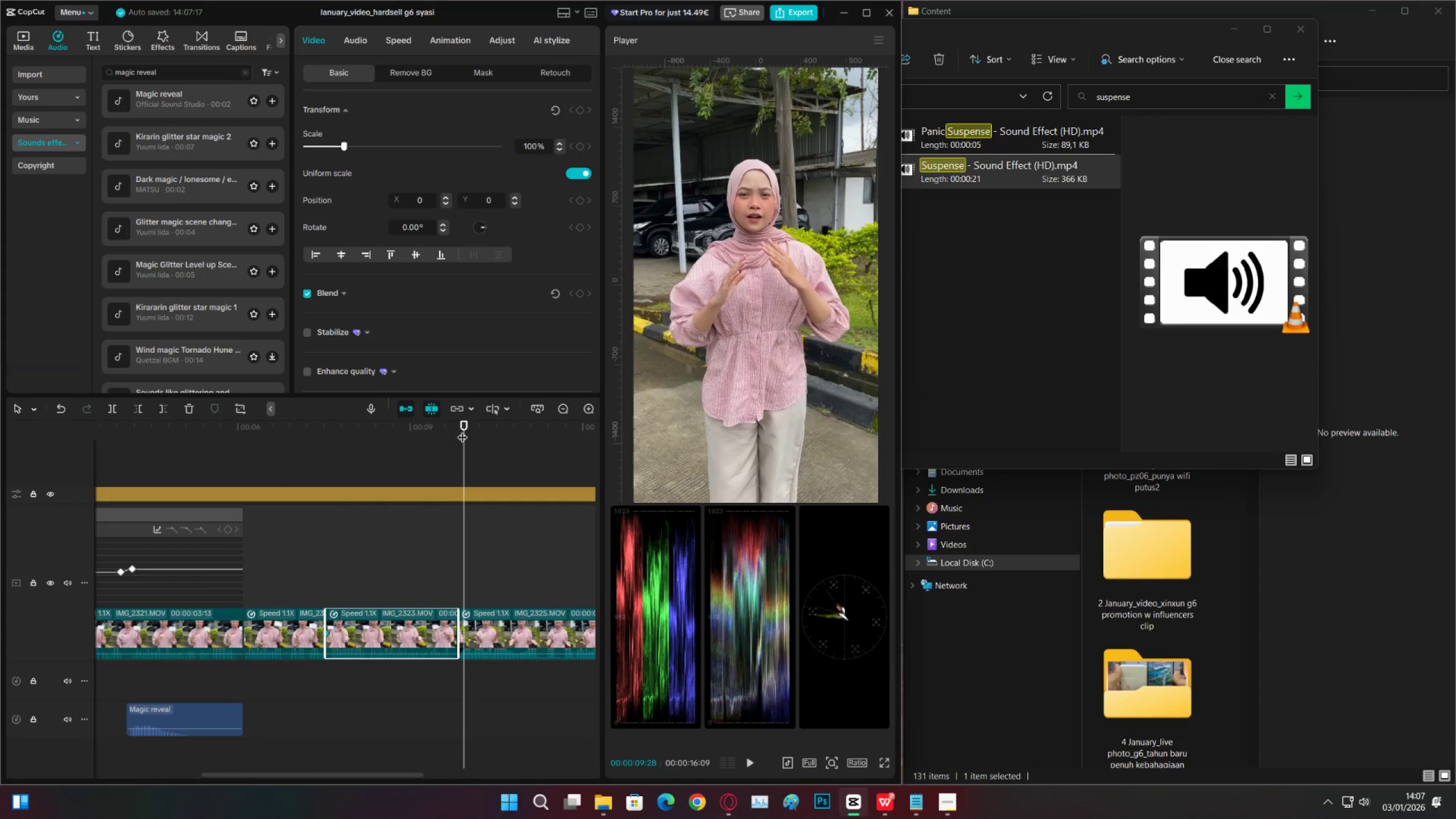 
left_click_drag(start_coordinate=[462, 430], to_coordinate=[456, 430])
 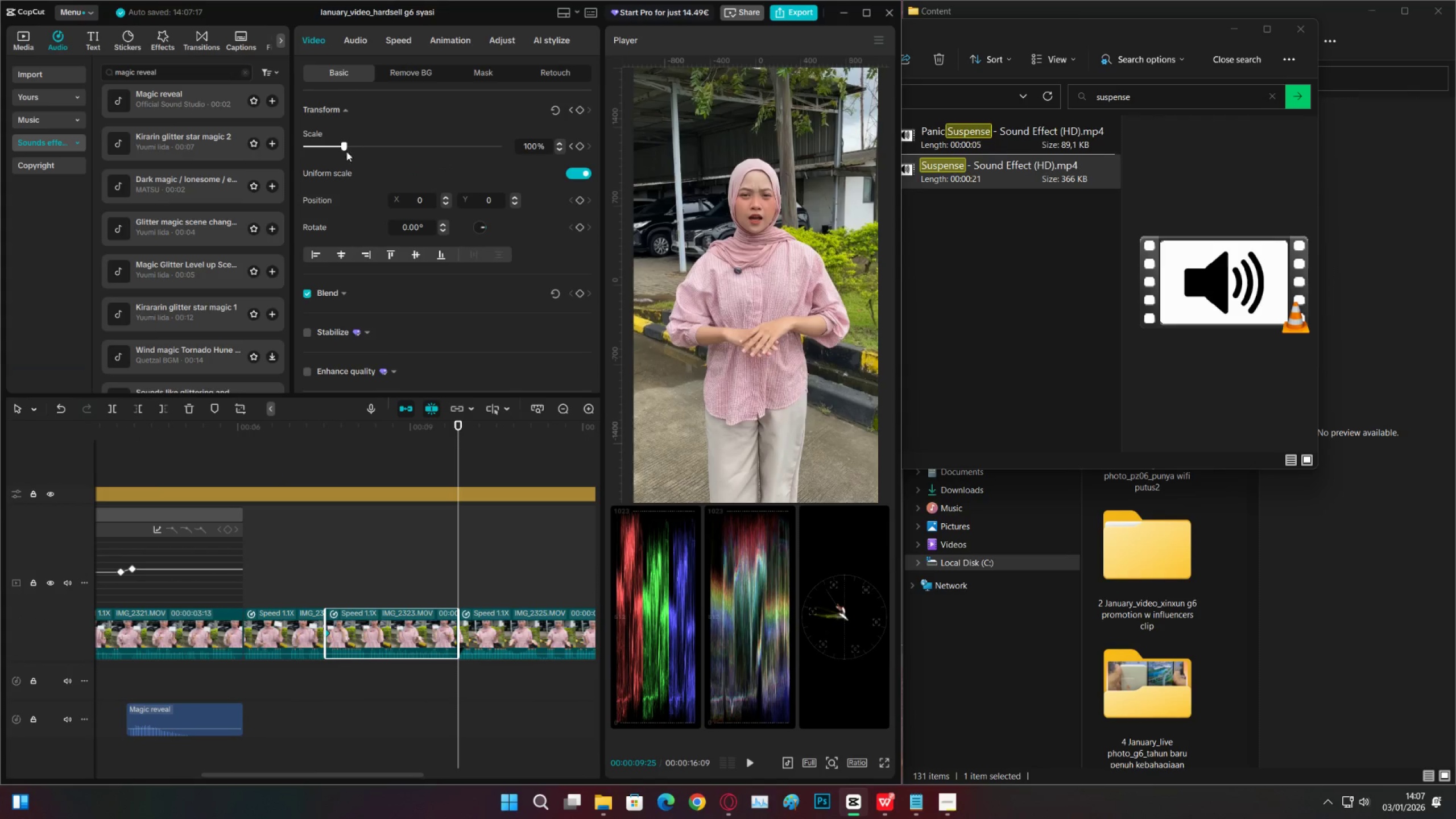 
left_click_drag(start_coordinate=[348, 146], to_coordinate=[352, 146])
 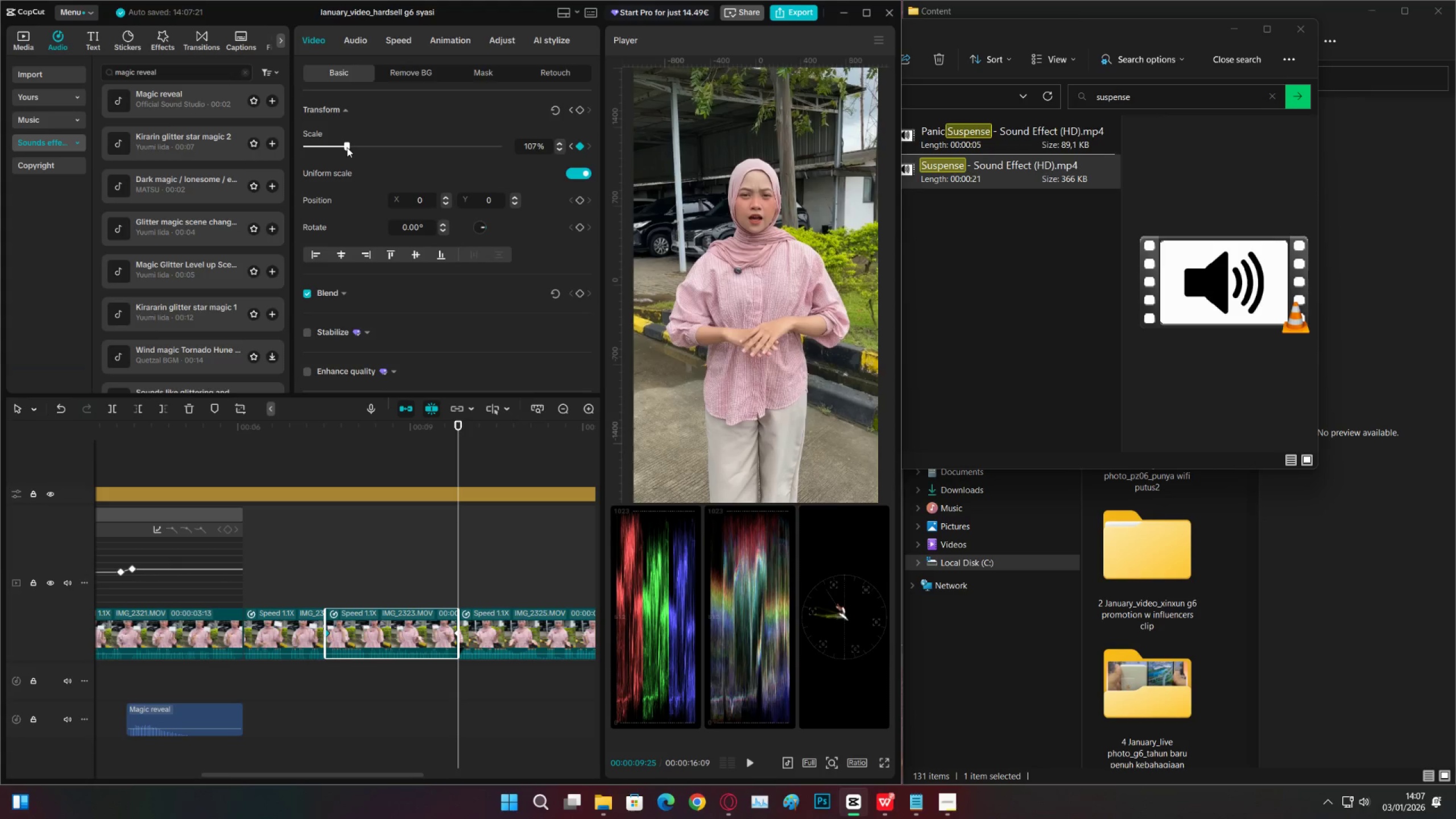 
left_click([347, 147])
 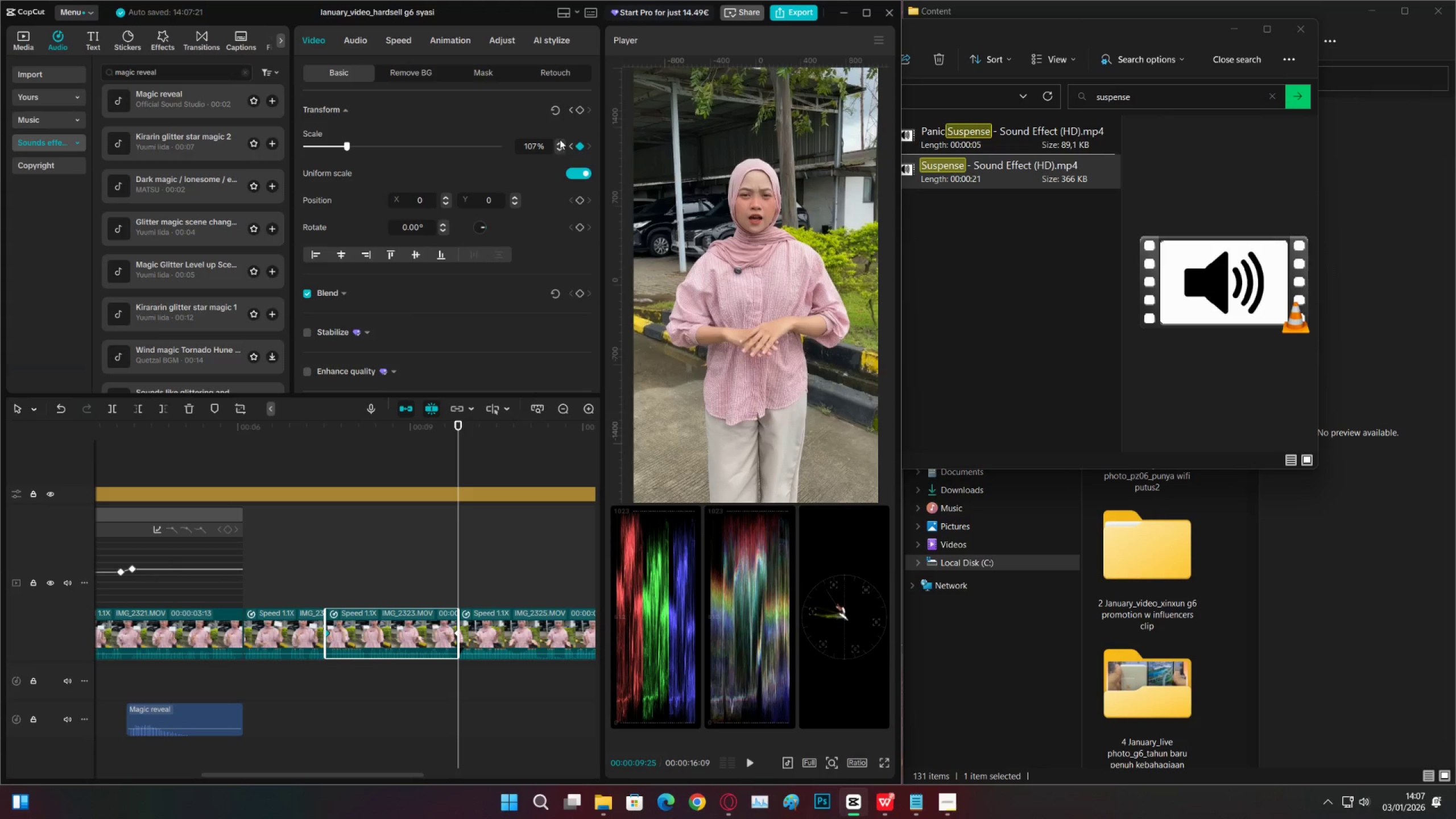 
double_click([560, 143])
 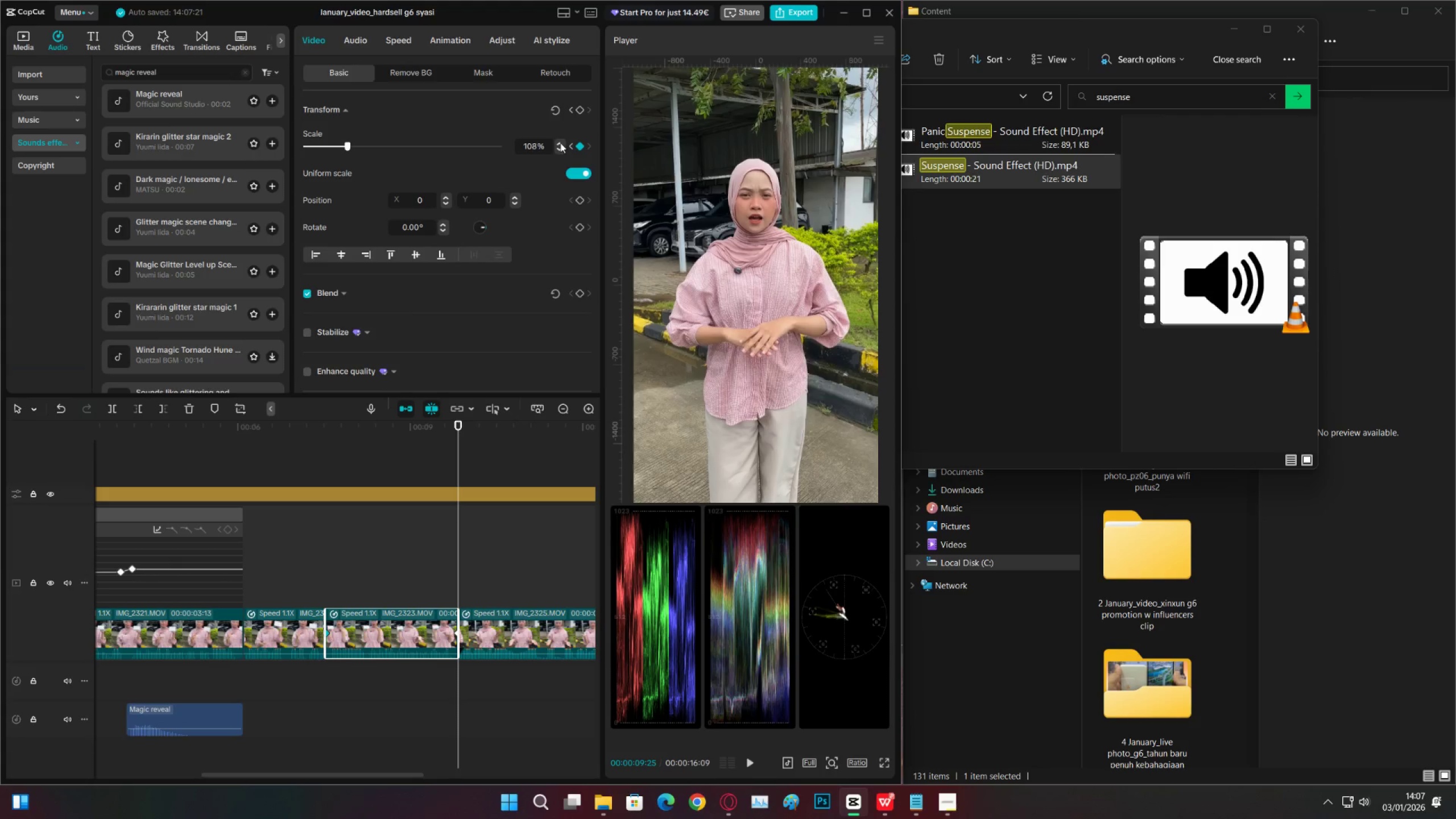 
triple_click([560, 143])
 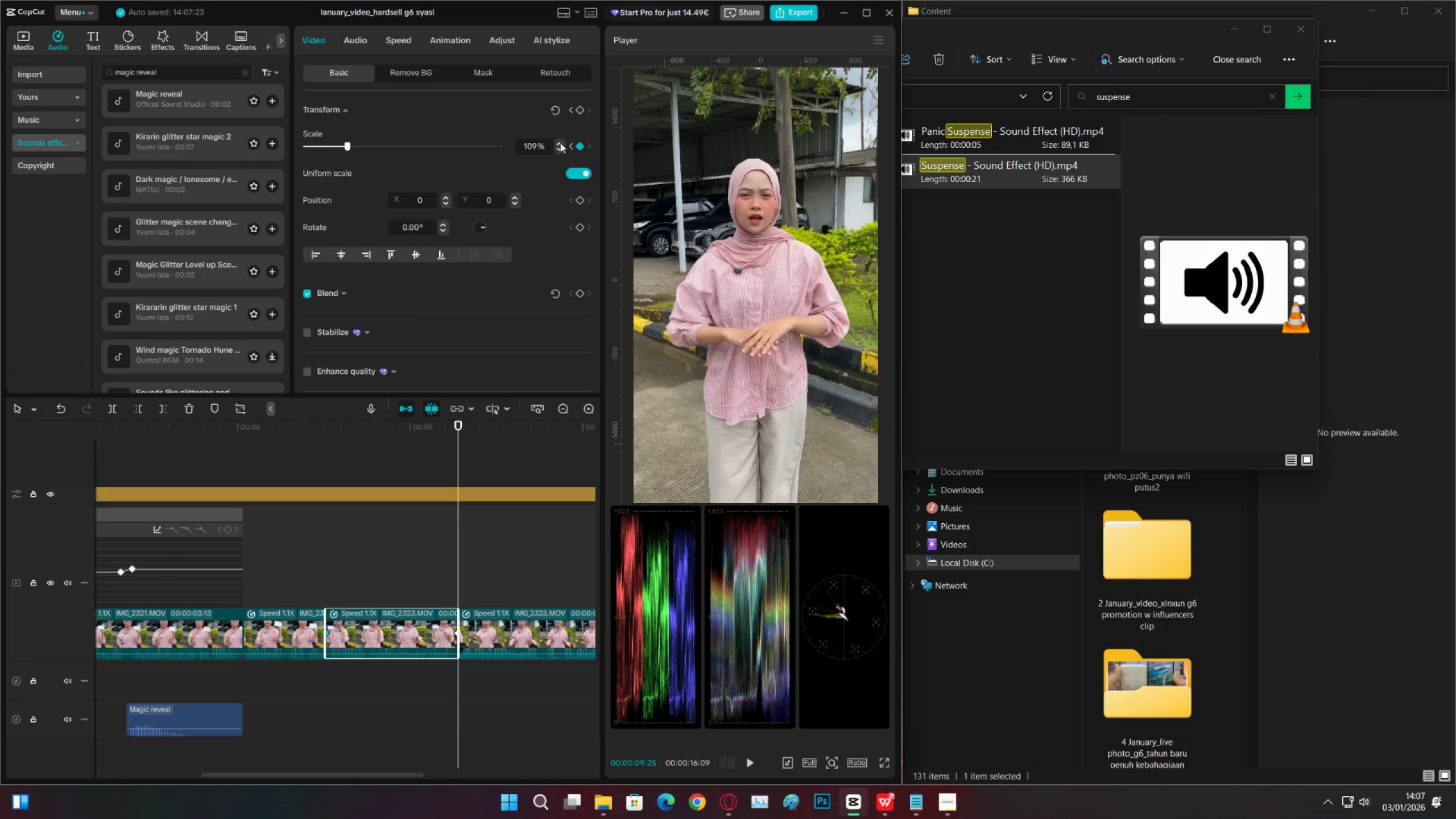 
triple_click([560, 143])
 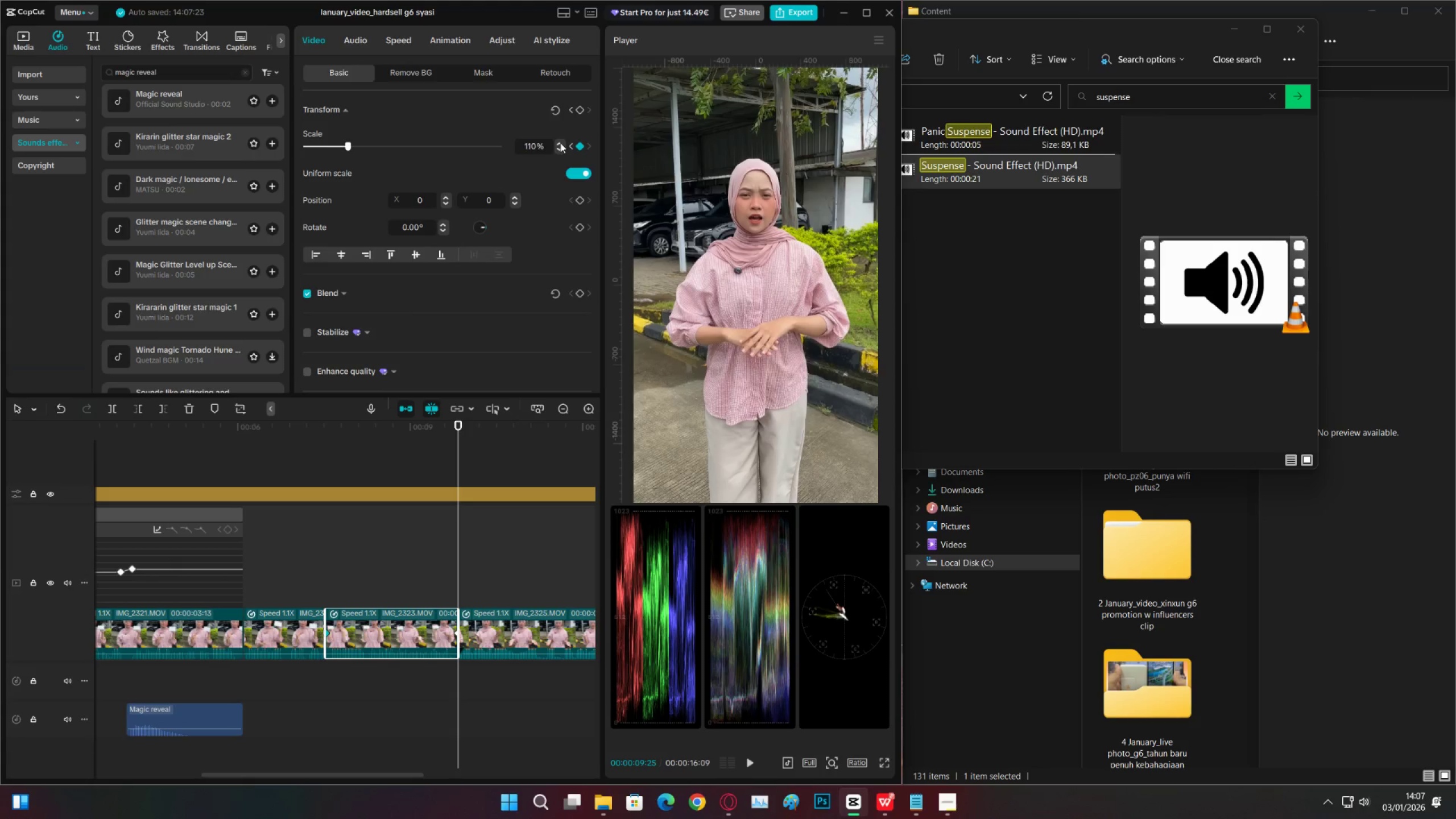 
triple_click([560, 143])
 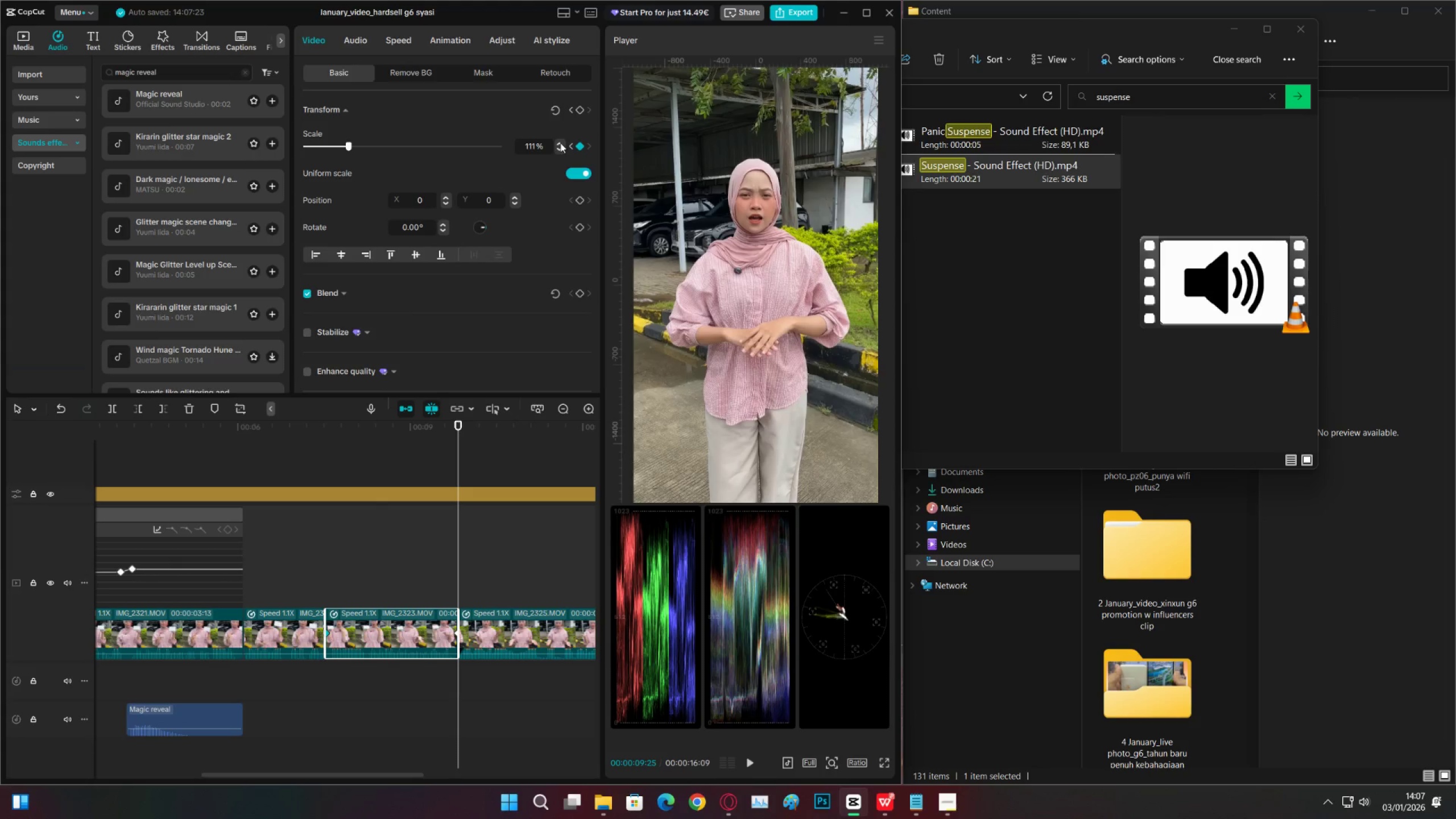 
triple_click([561, 143])
 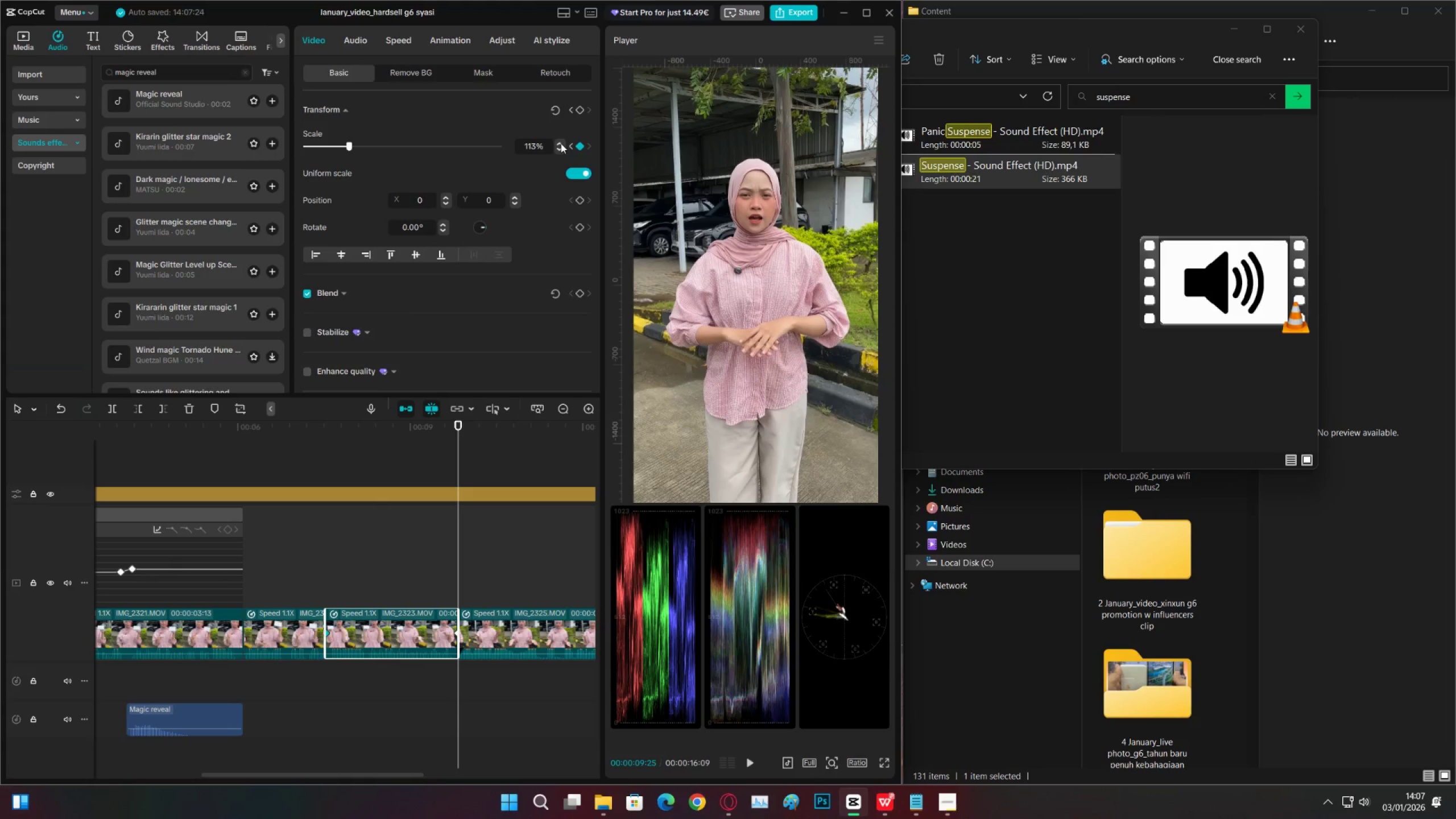 
triple_click([561, 143])
 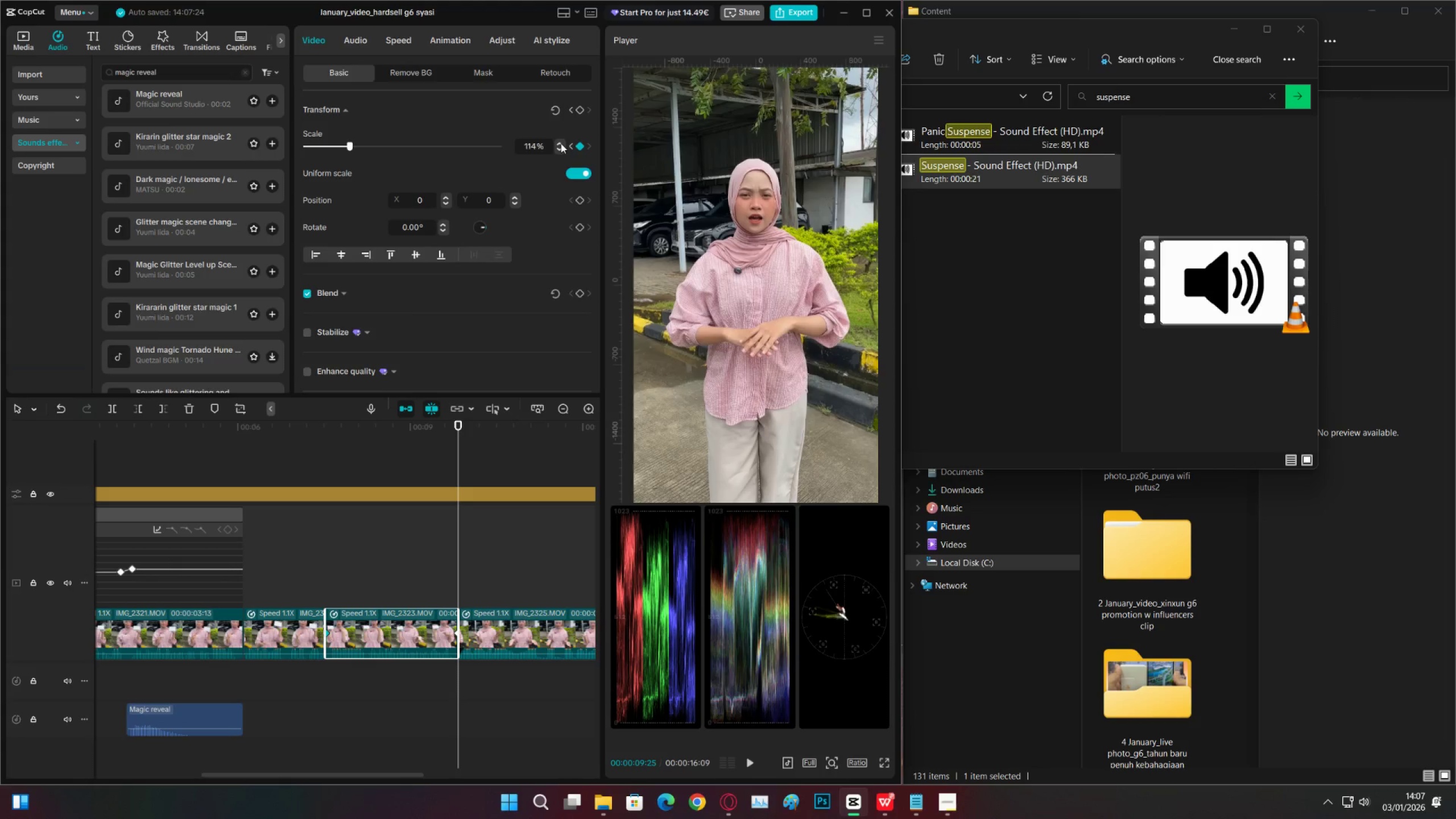 
triple_click([561, 143])
 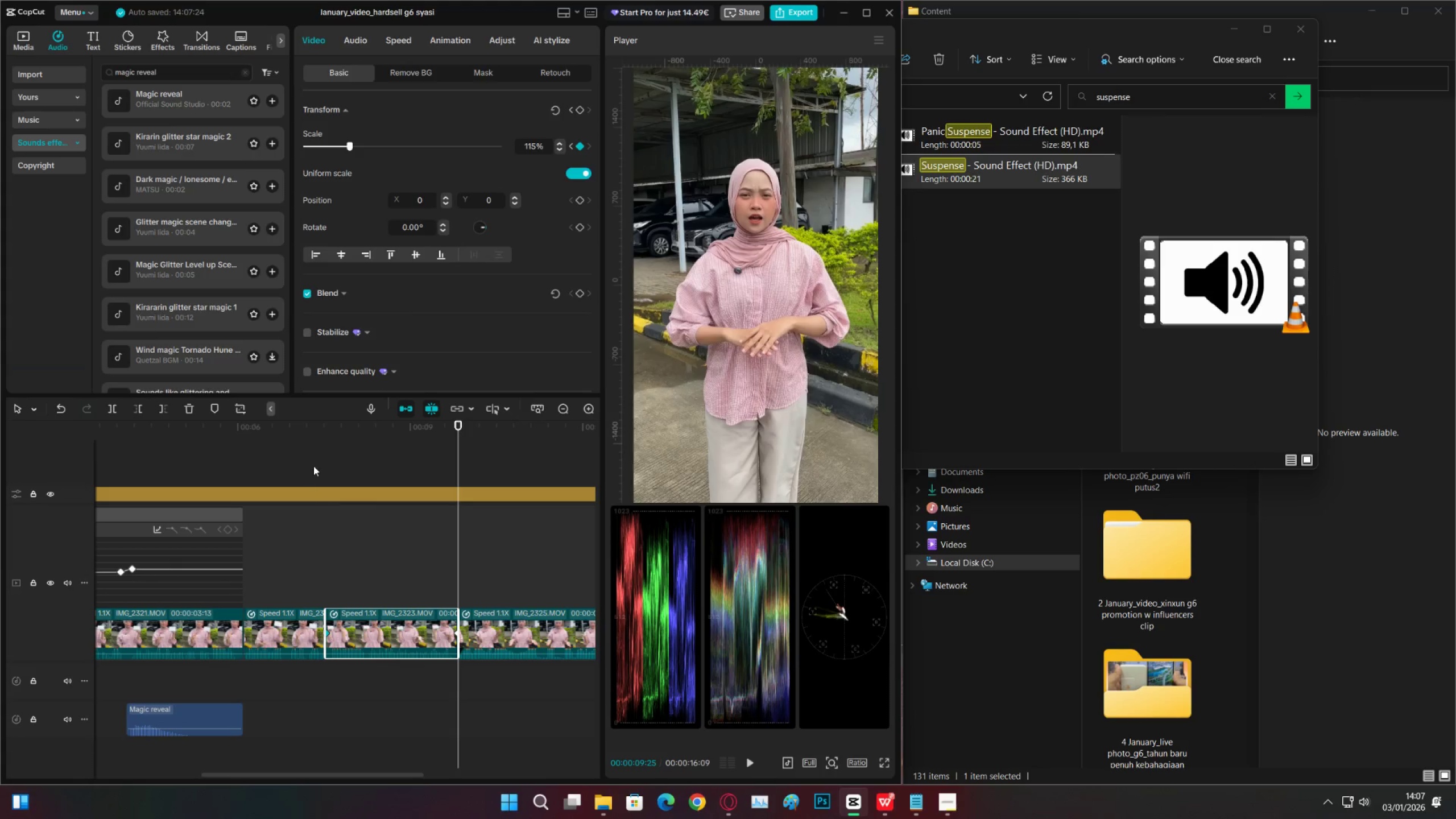 
left_click([329, 446])
 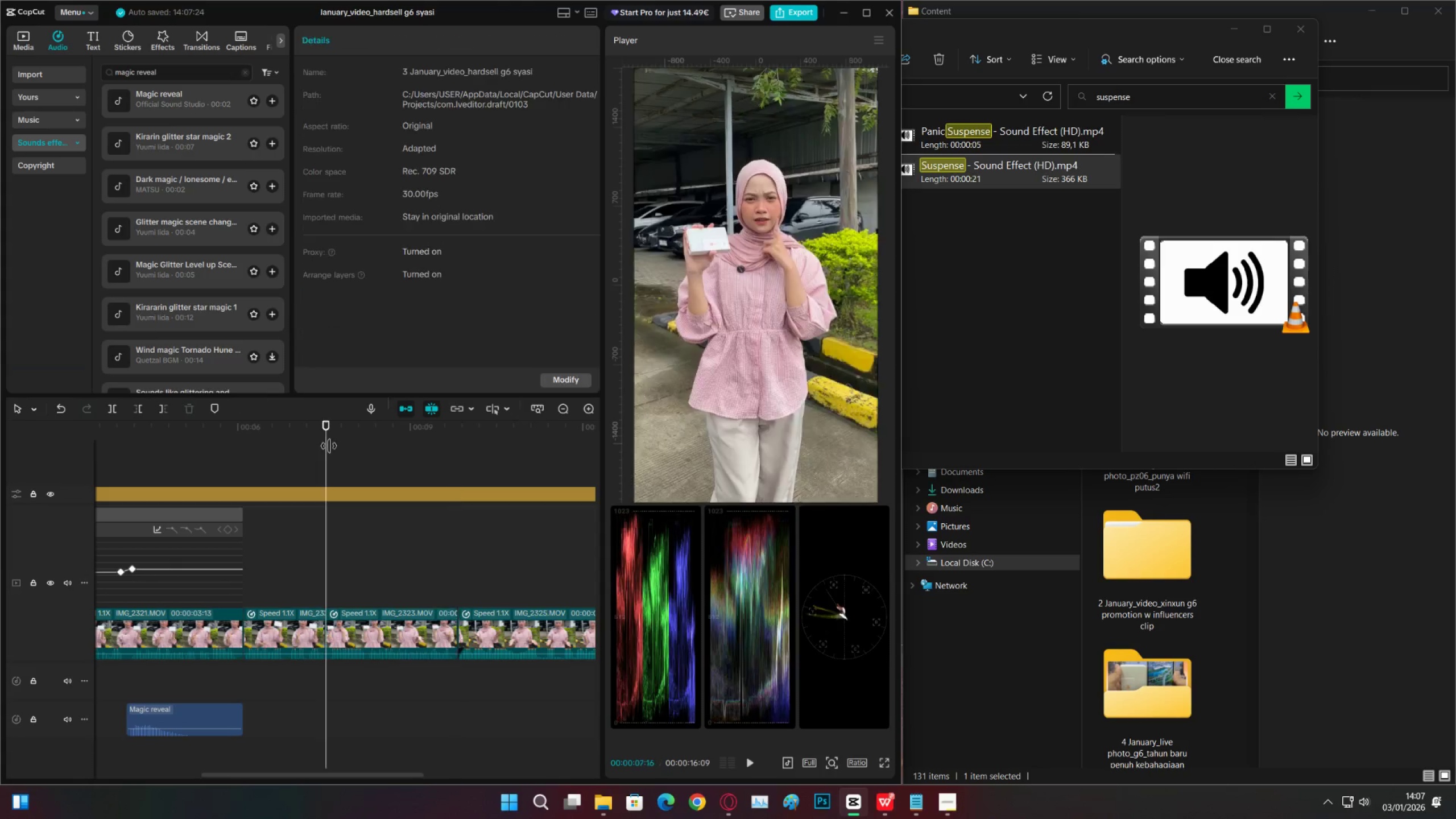 
key(Space)
 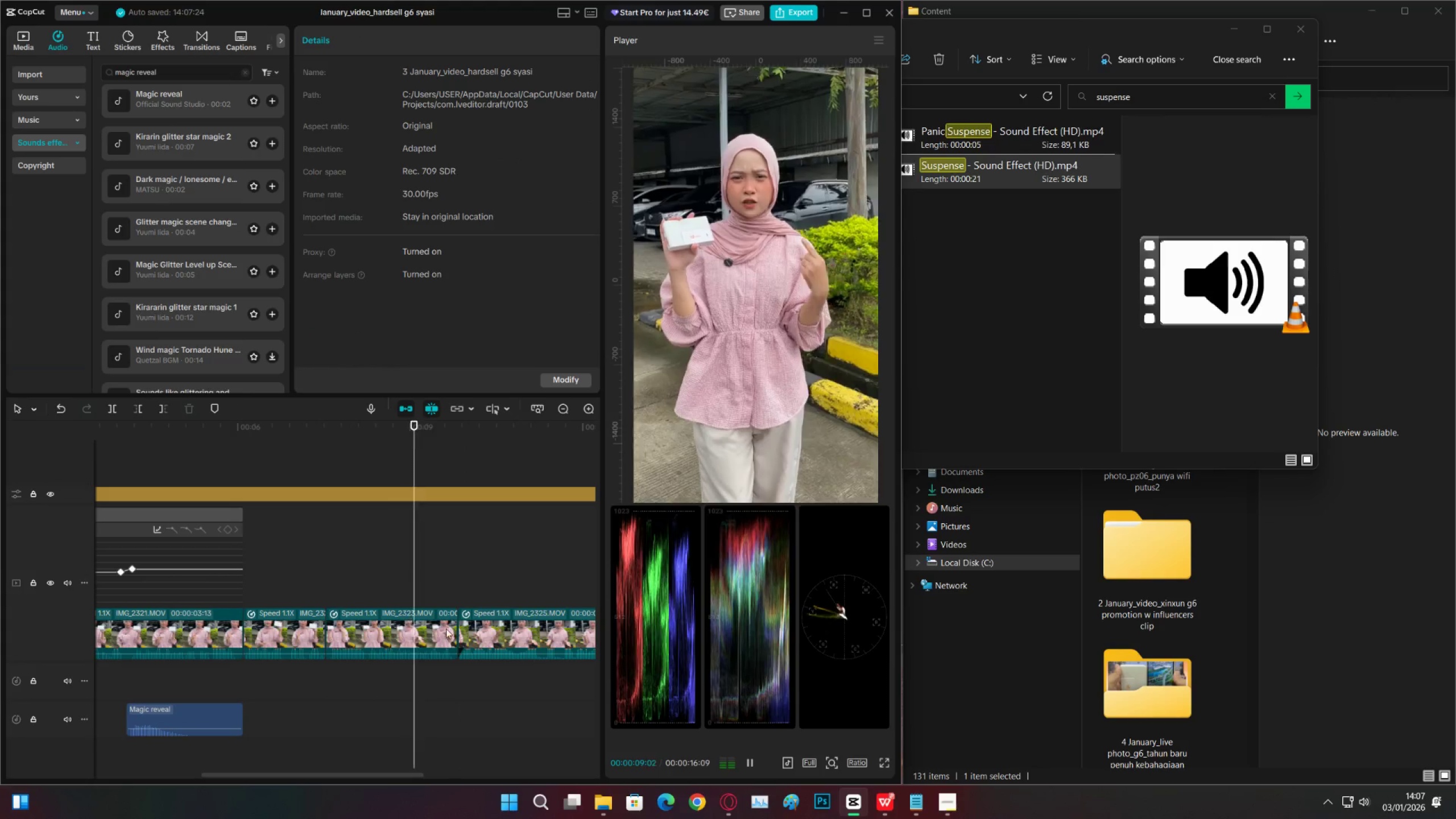 
key(Space)
 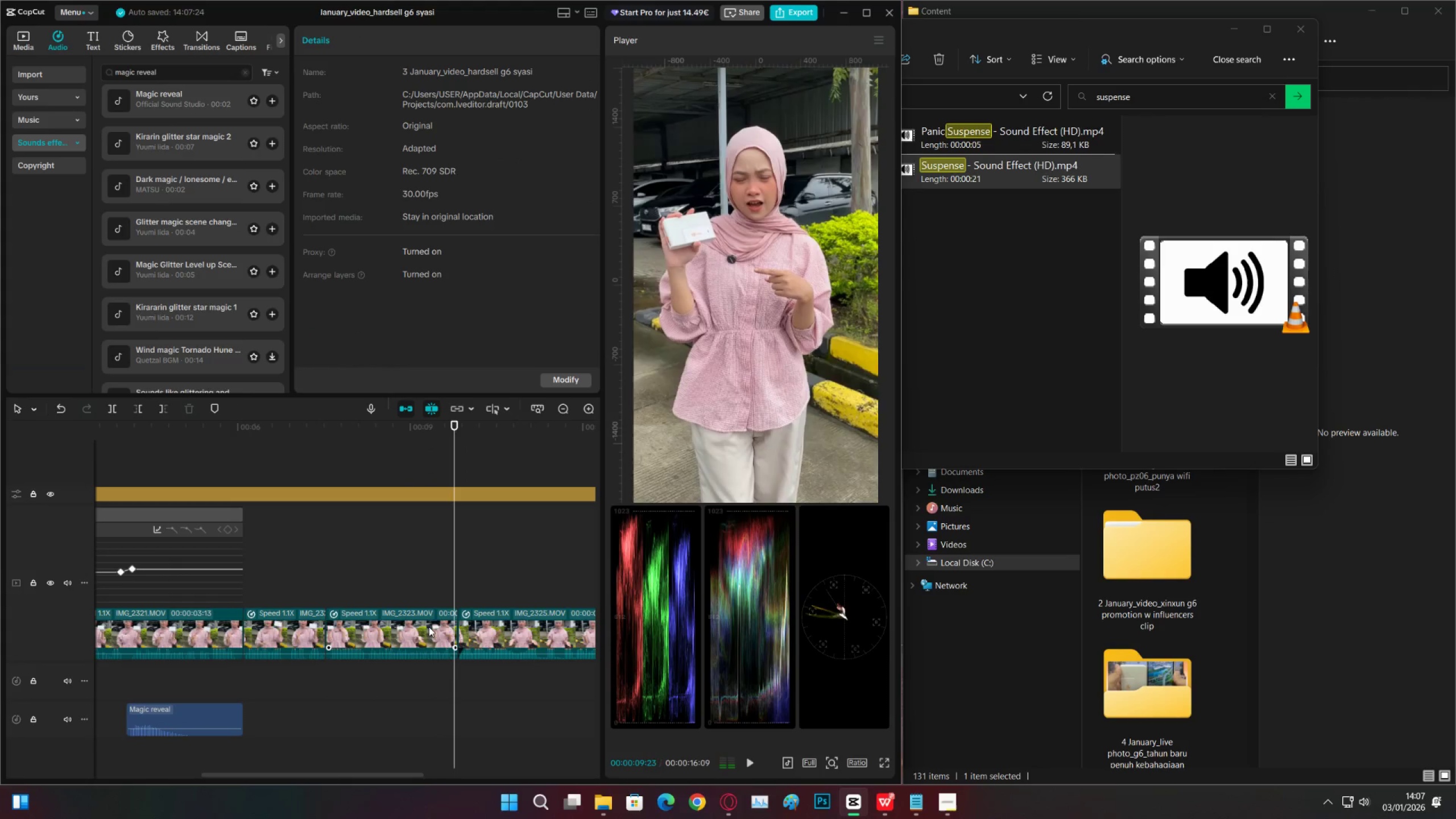 
left_click([429, 627])
 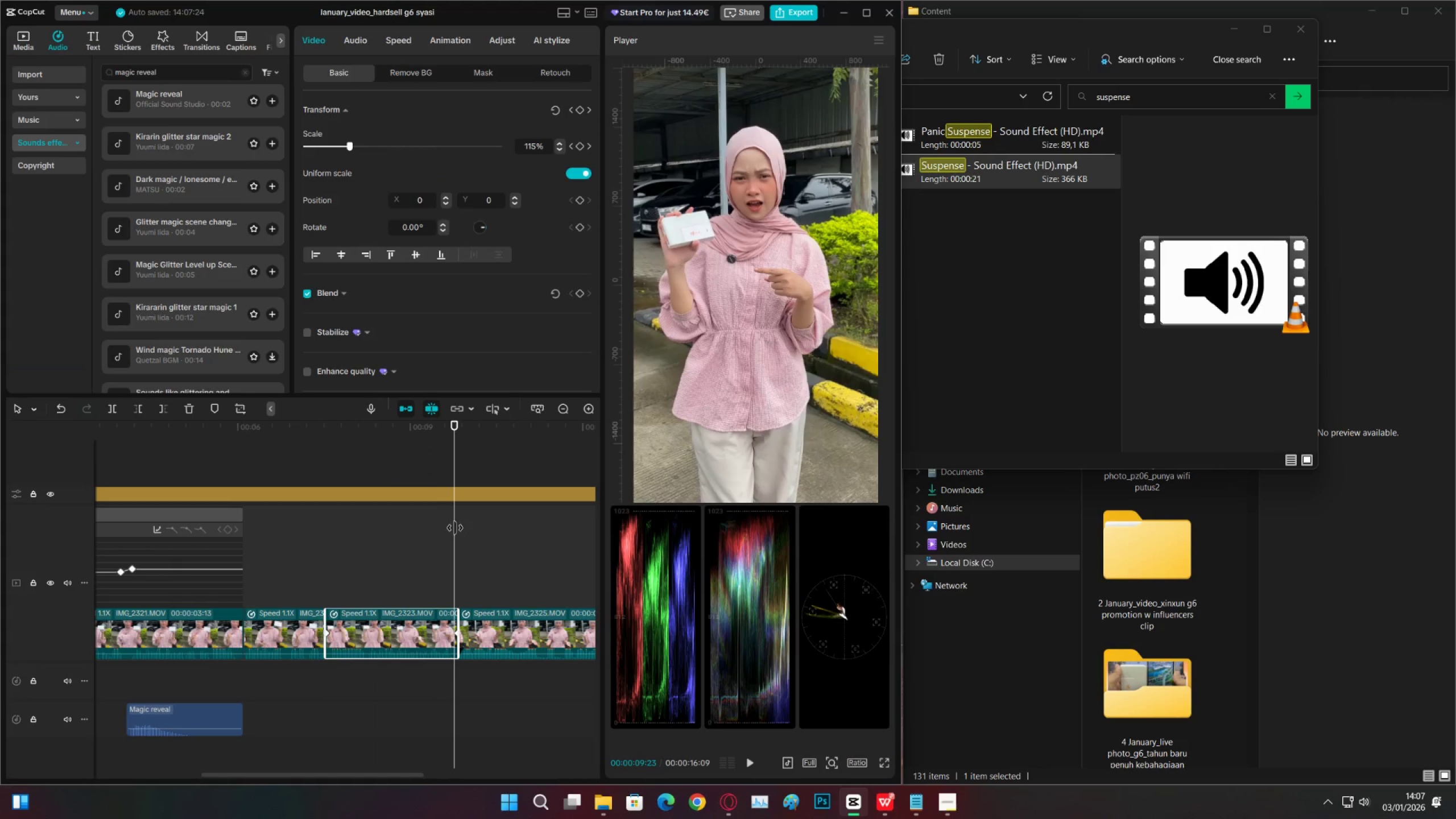 
left_click_drag(start_coordinate=[455, 527], to_coordinate=[458, 527])
 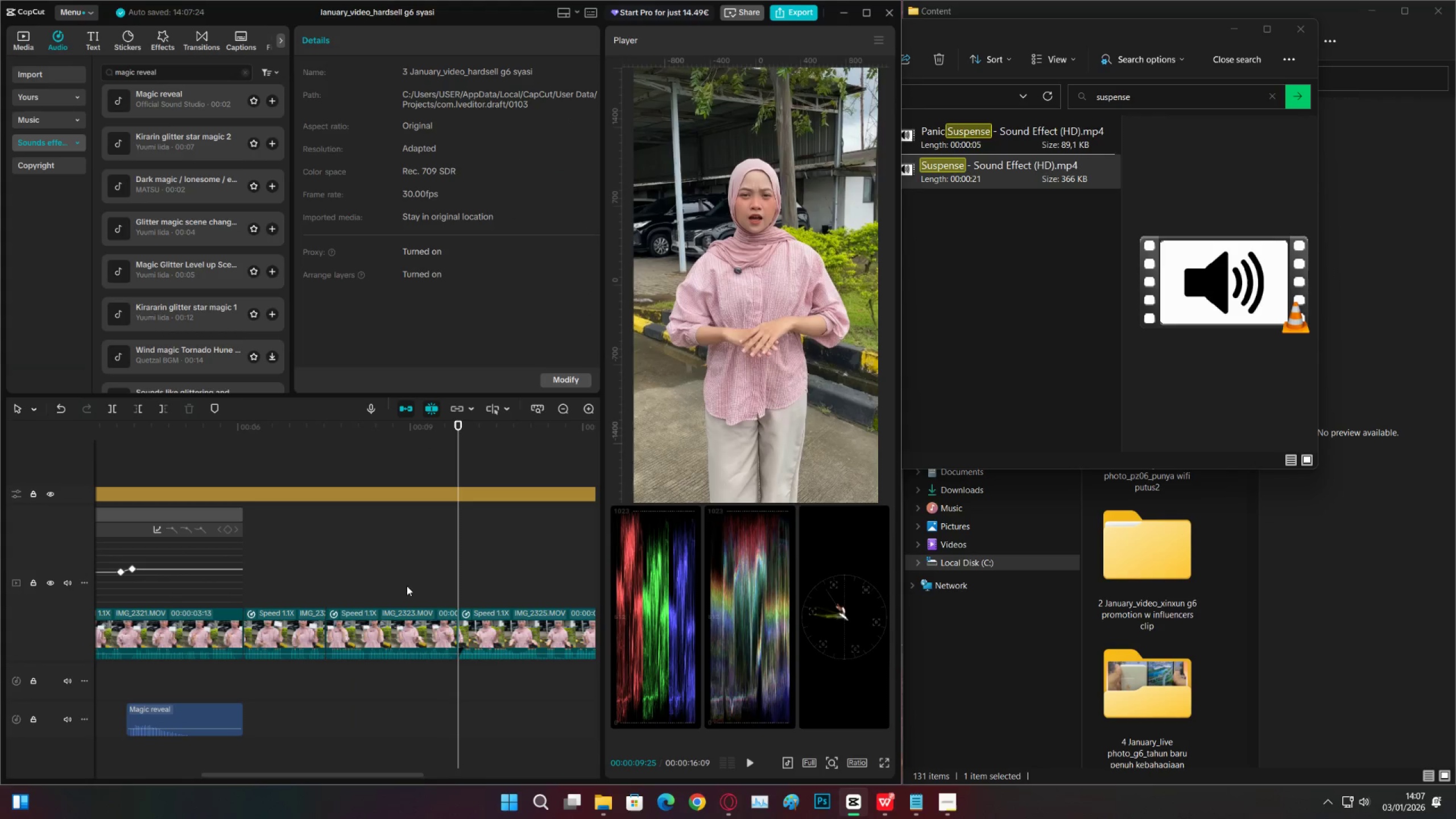 
left_click([402, 632])
 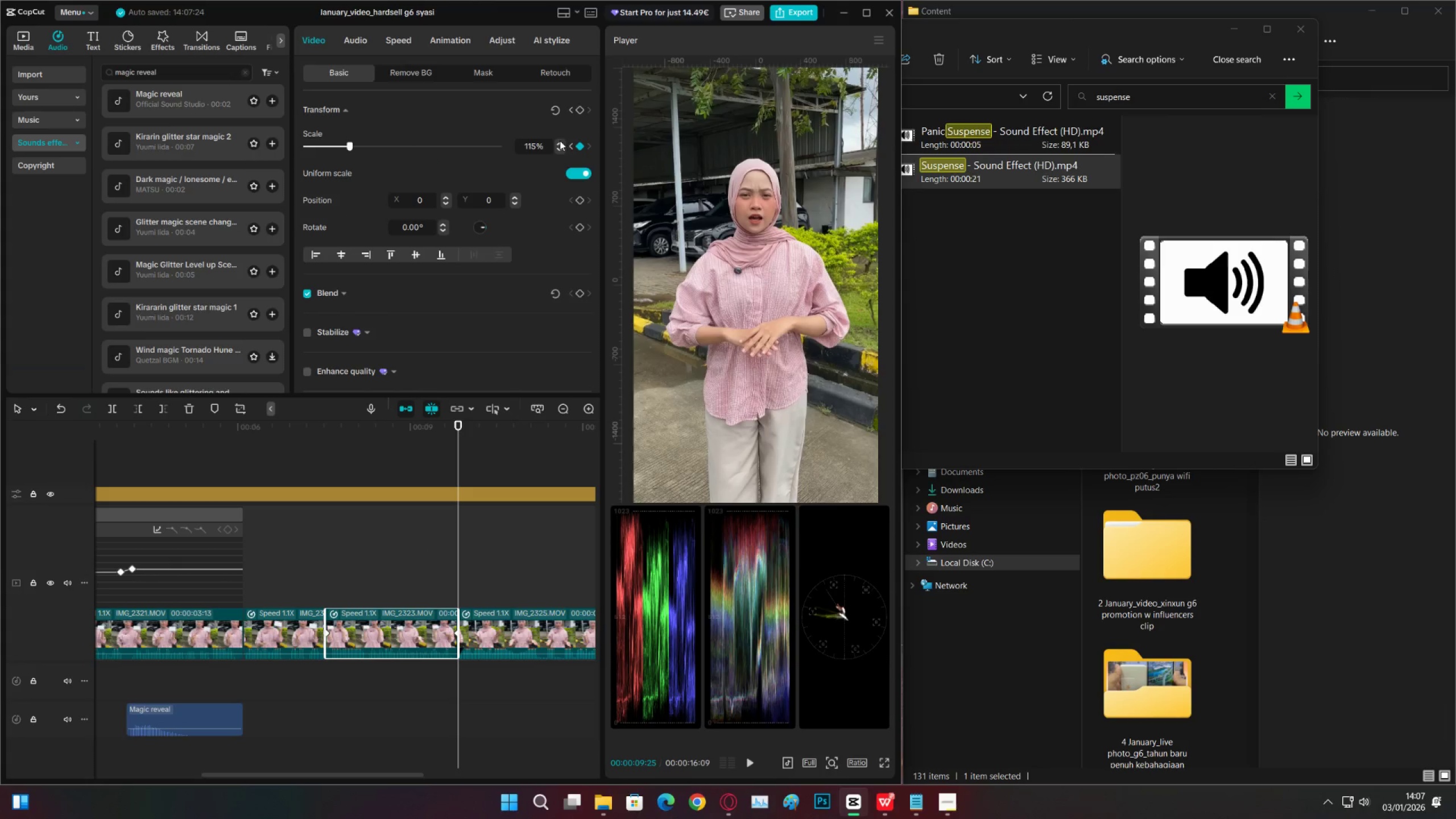 
double_click([559, 143])
 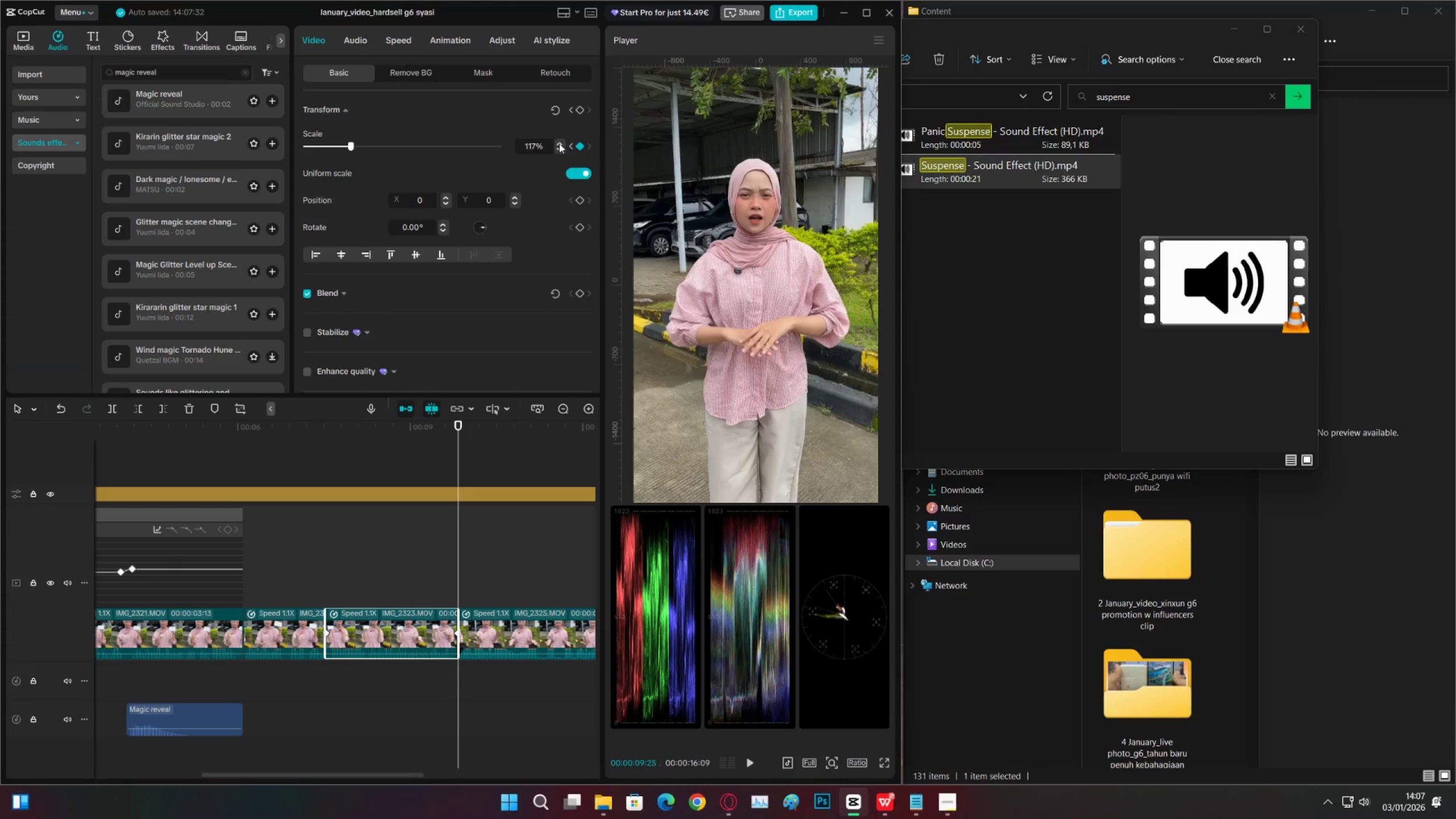 
triple_click([559, 143])
 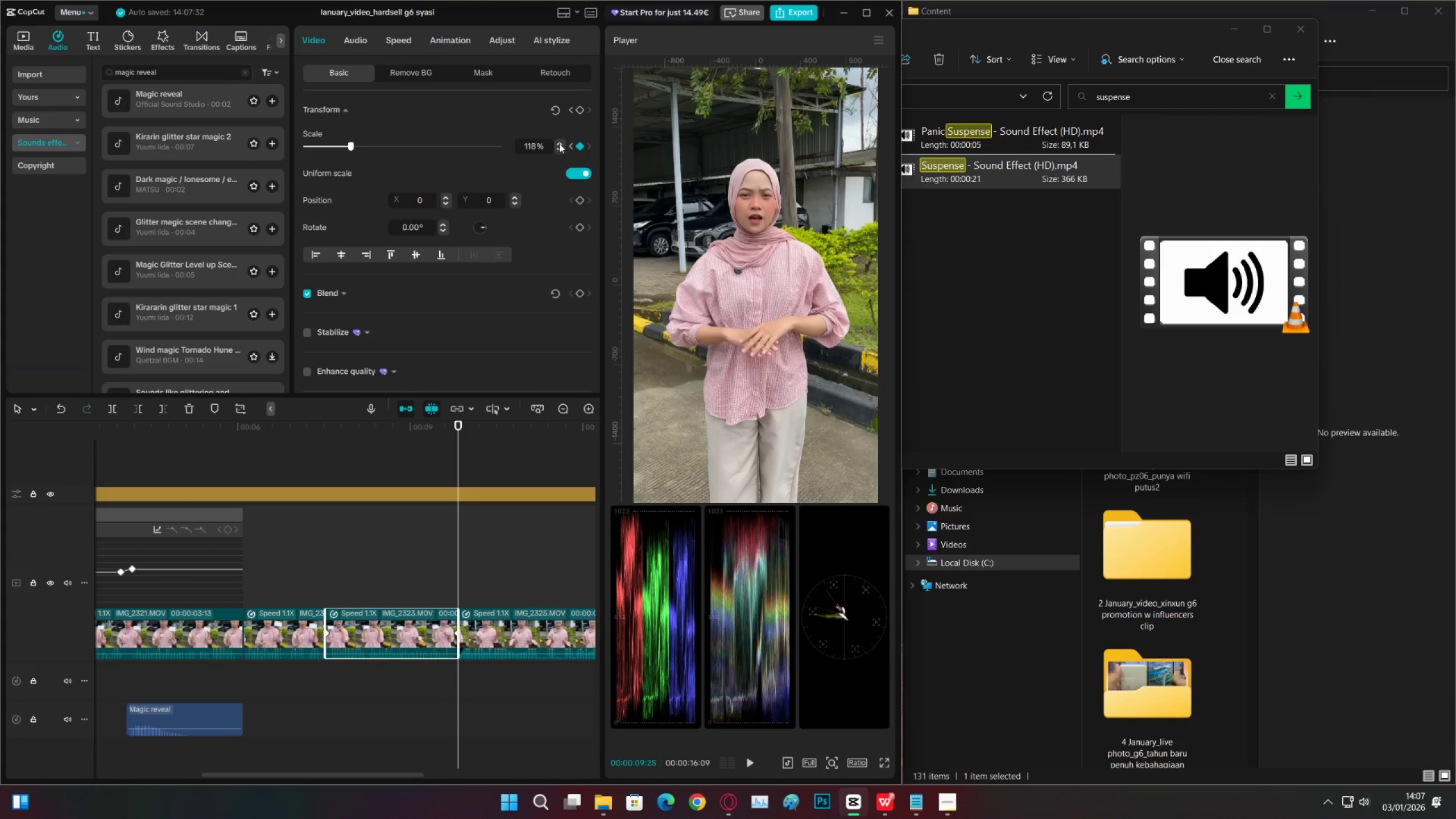 
triple_click([559, 143])
 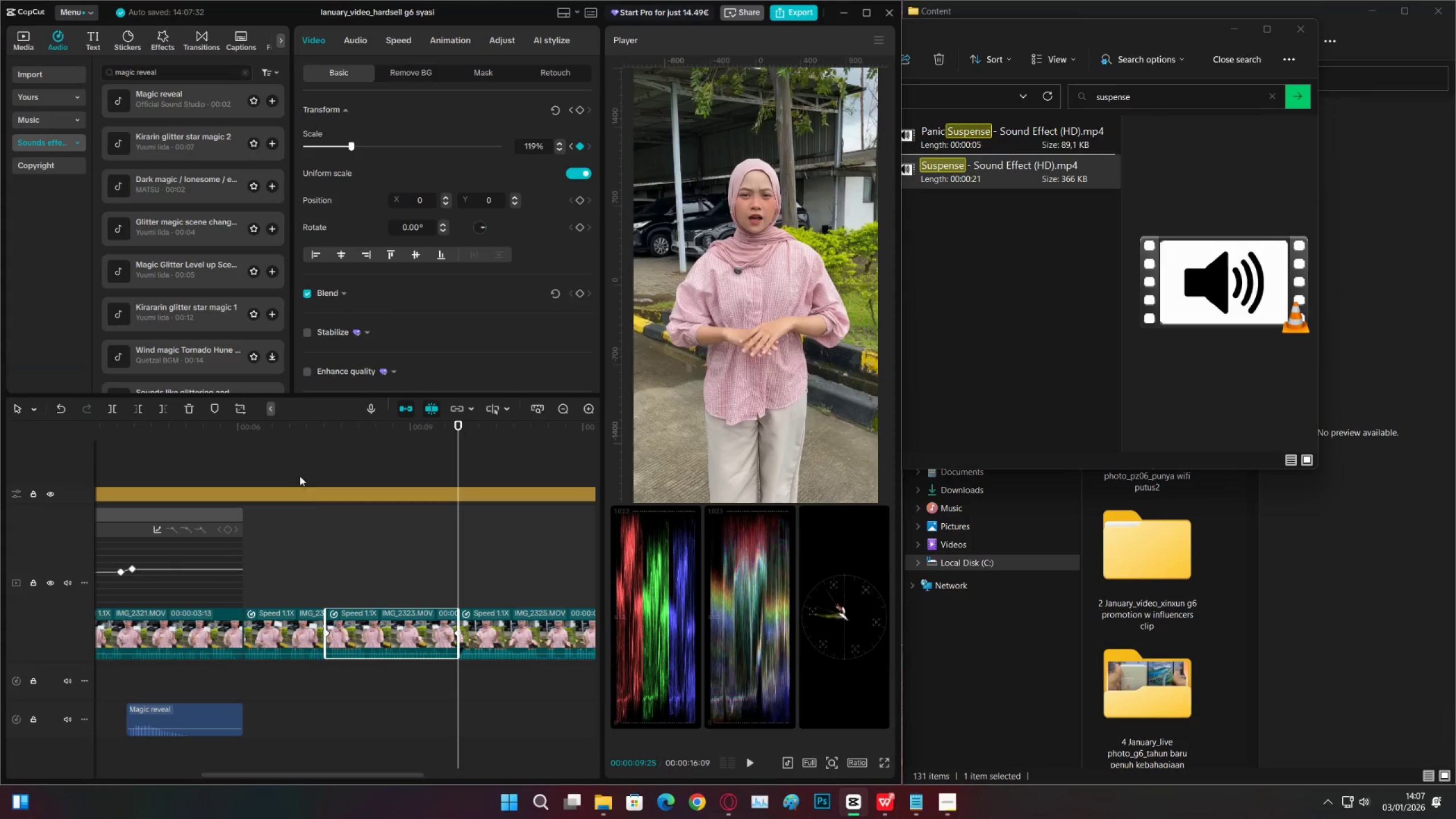 
left_click([326, 458])
 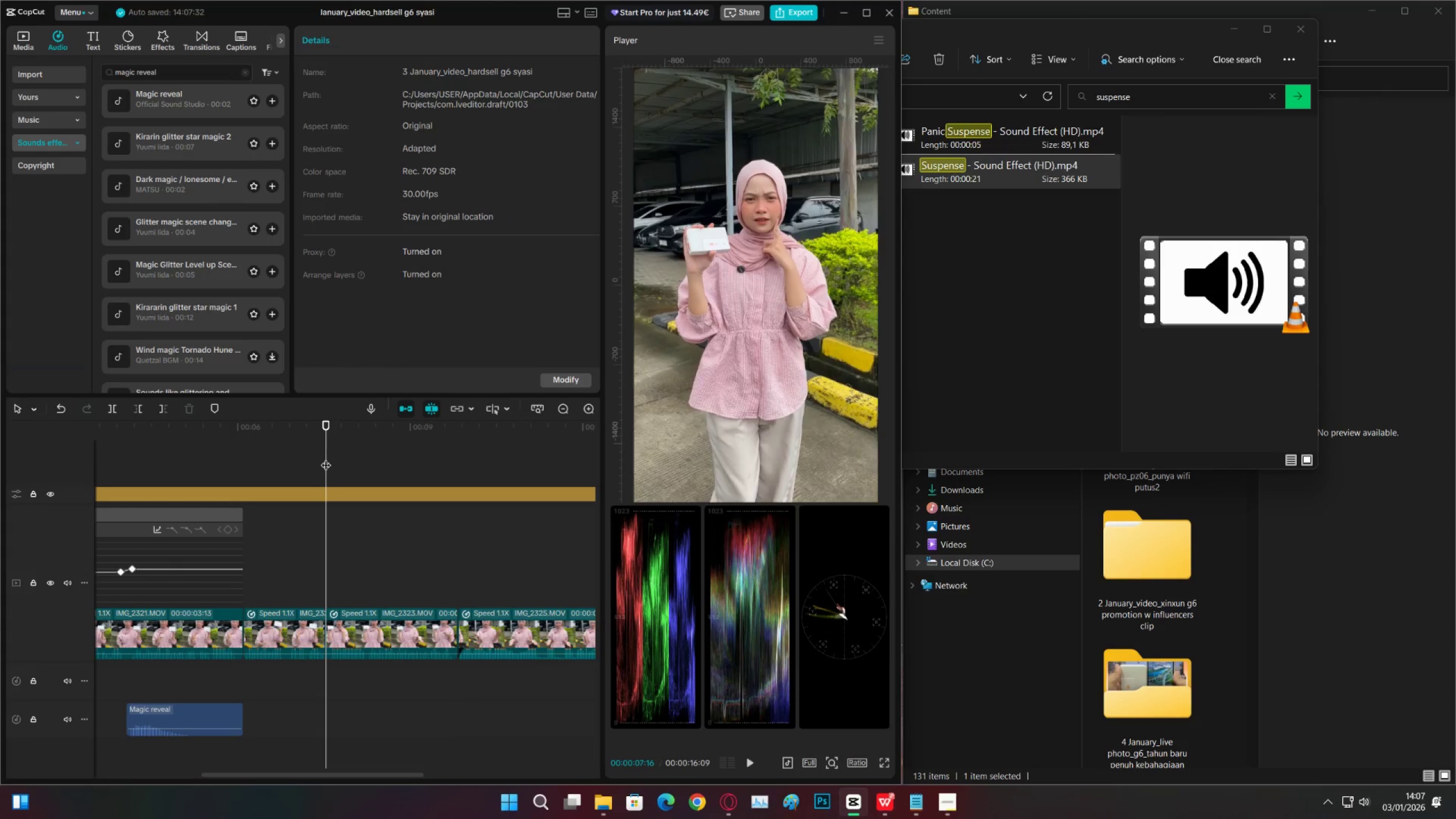 
key(Space)
 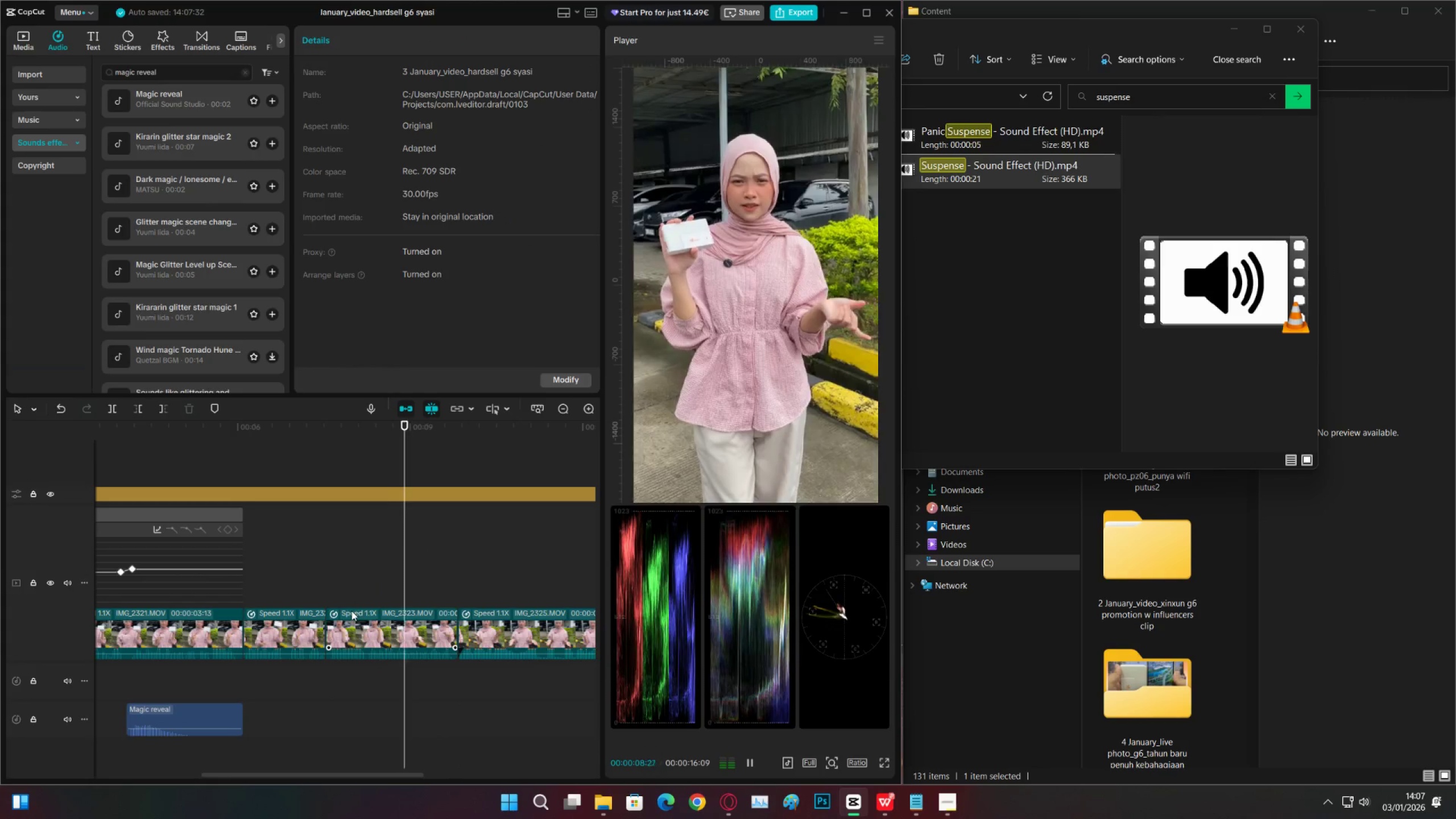 
key(Space)
 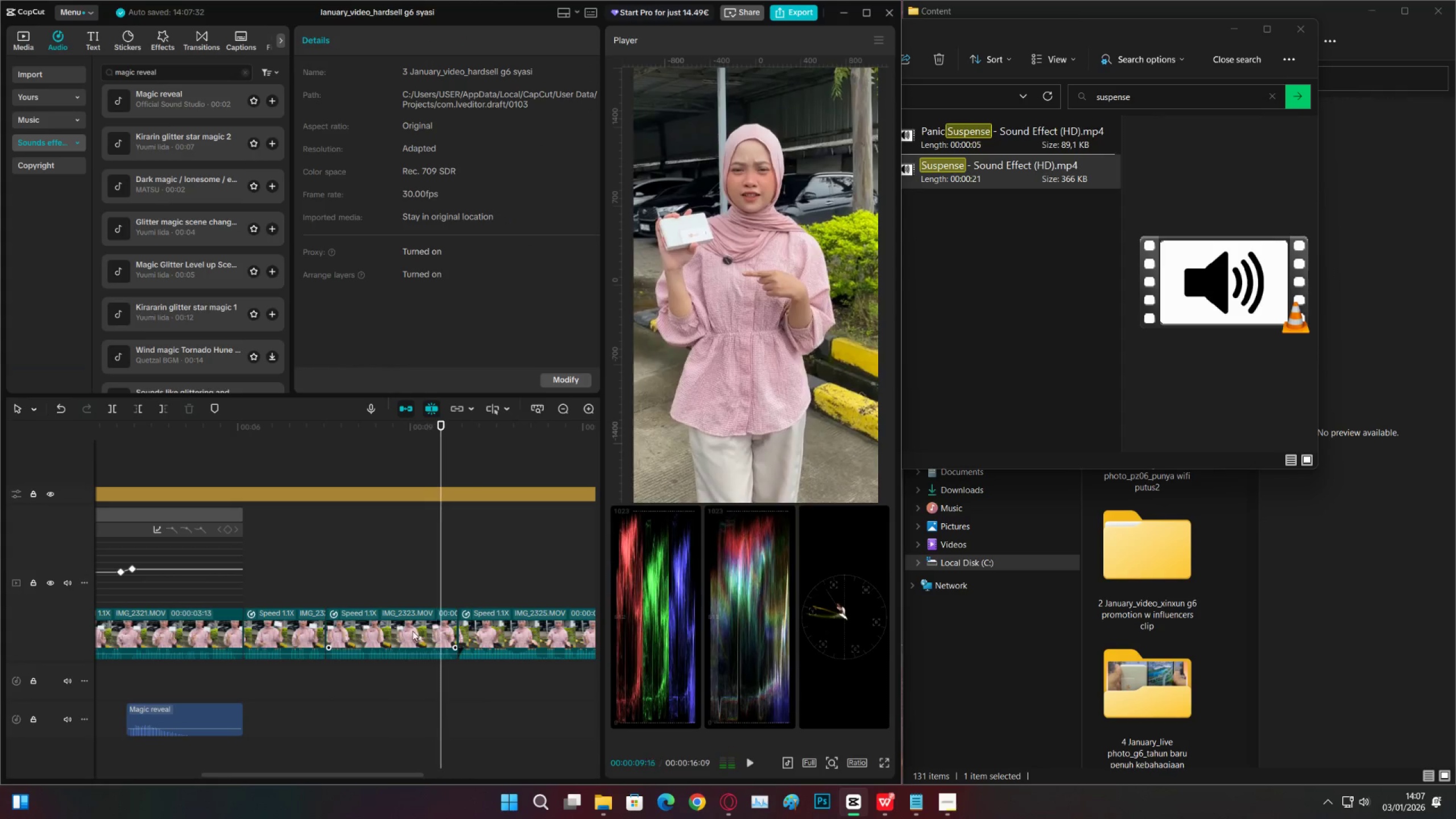 
left_click([412, 630])
 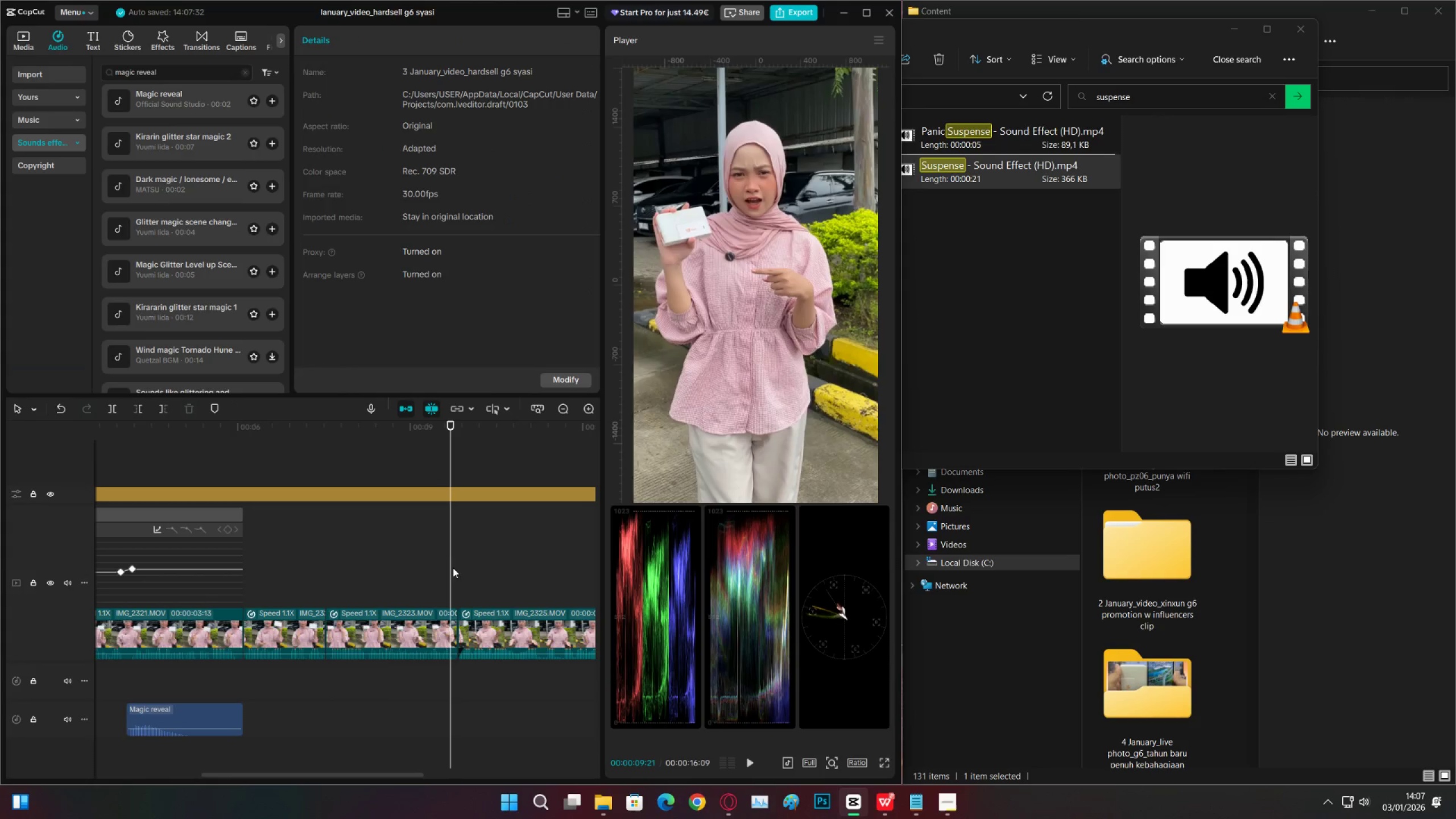 
triple_click([458, 564])
 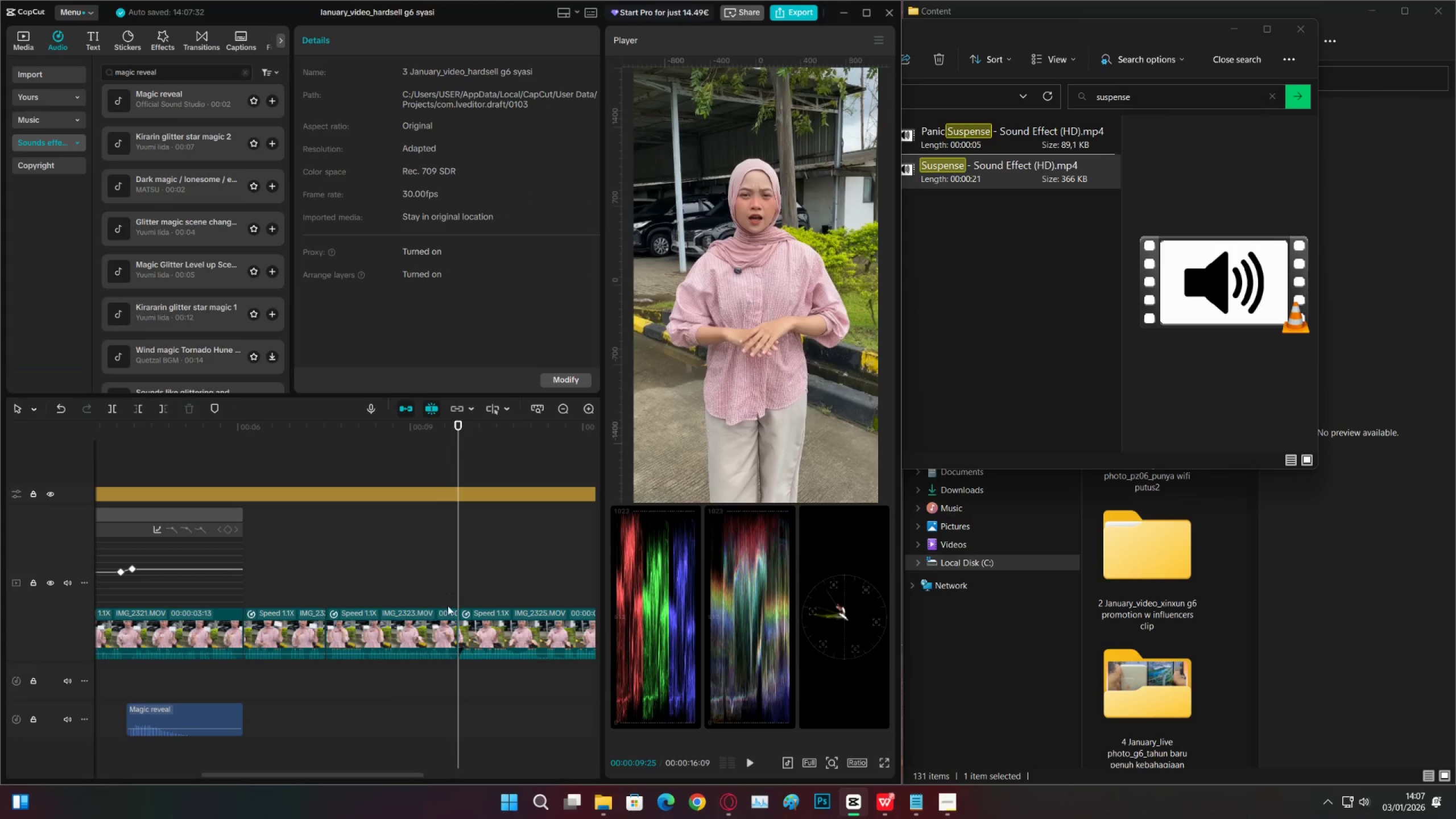 
left_click([440, 625])
 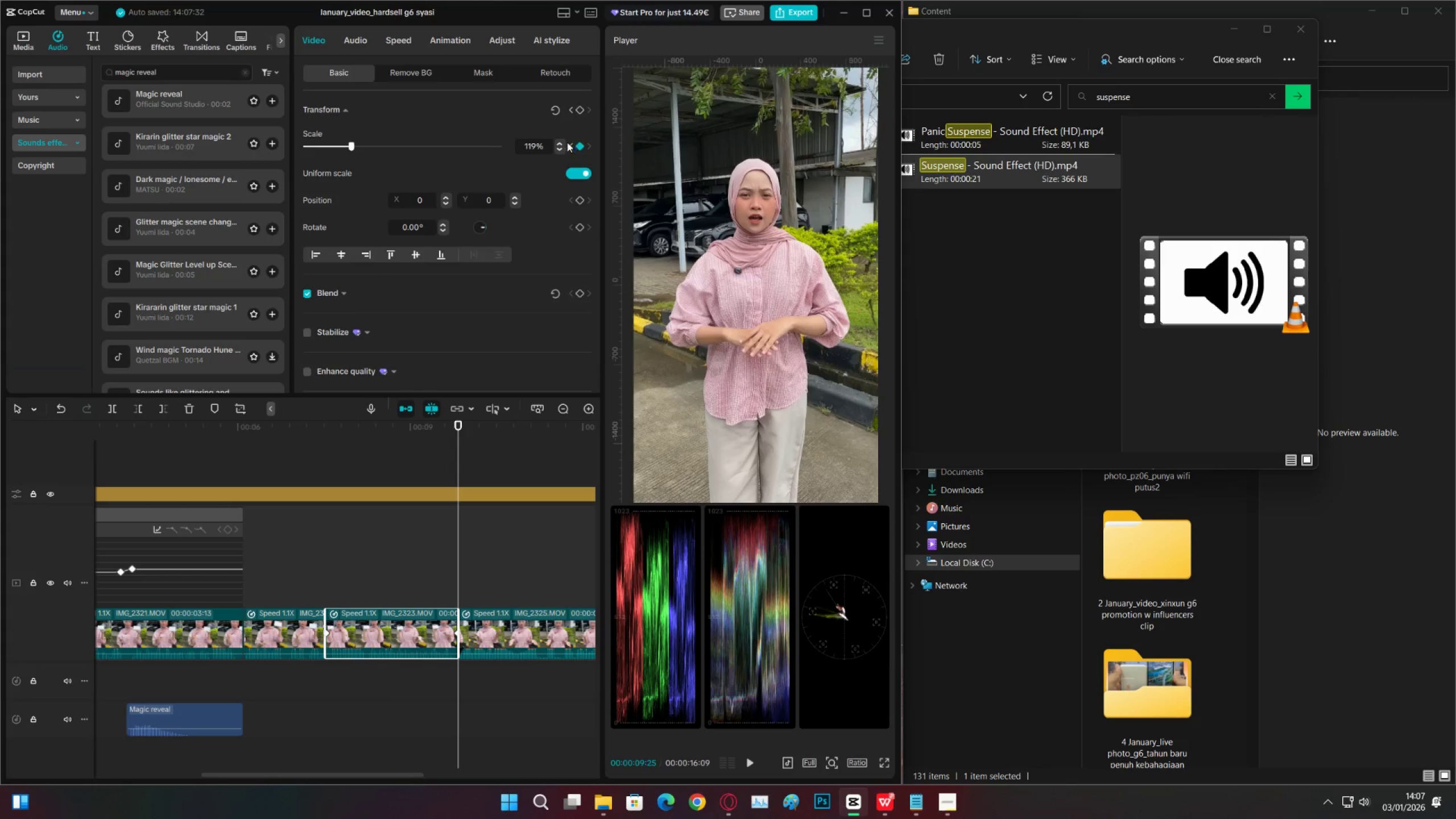 
double_click([562, 144])
 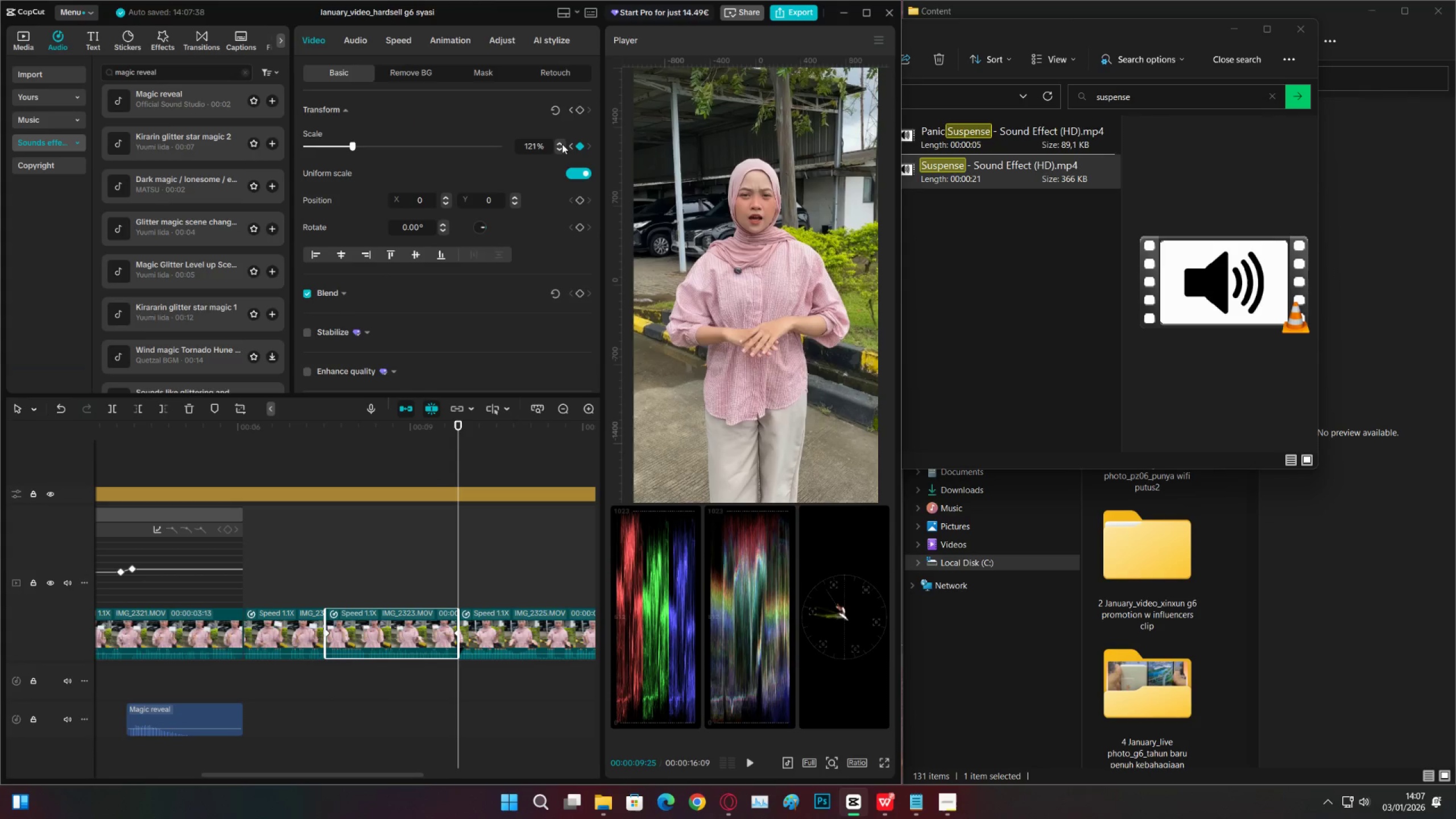 
triple_click([562, 144])
 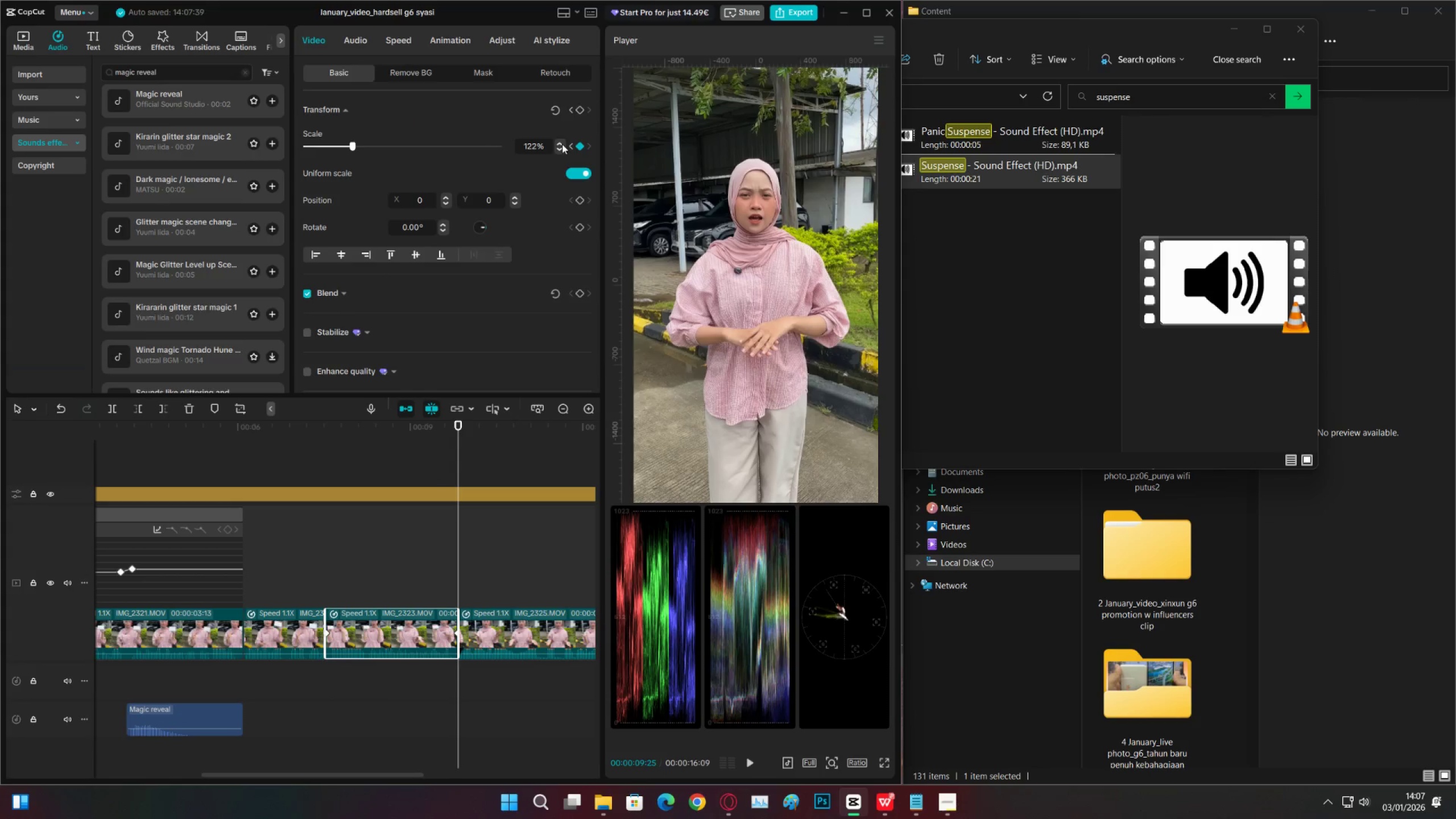 
triple_click([562, 144])
 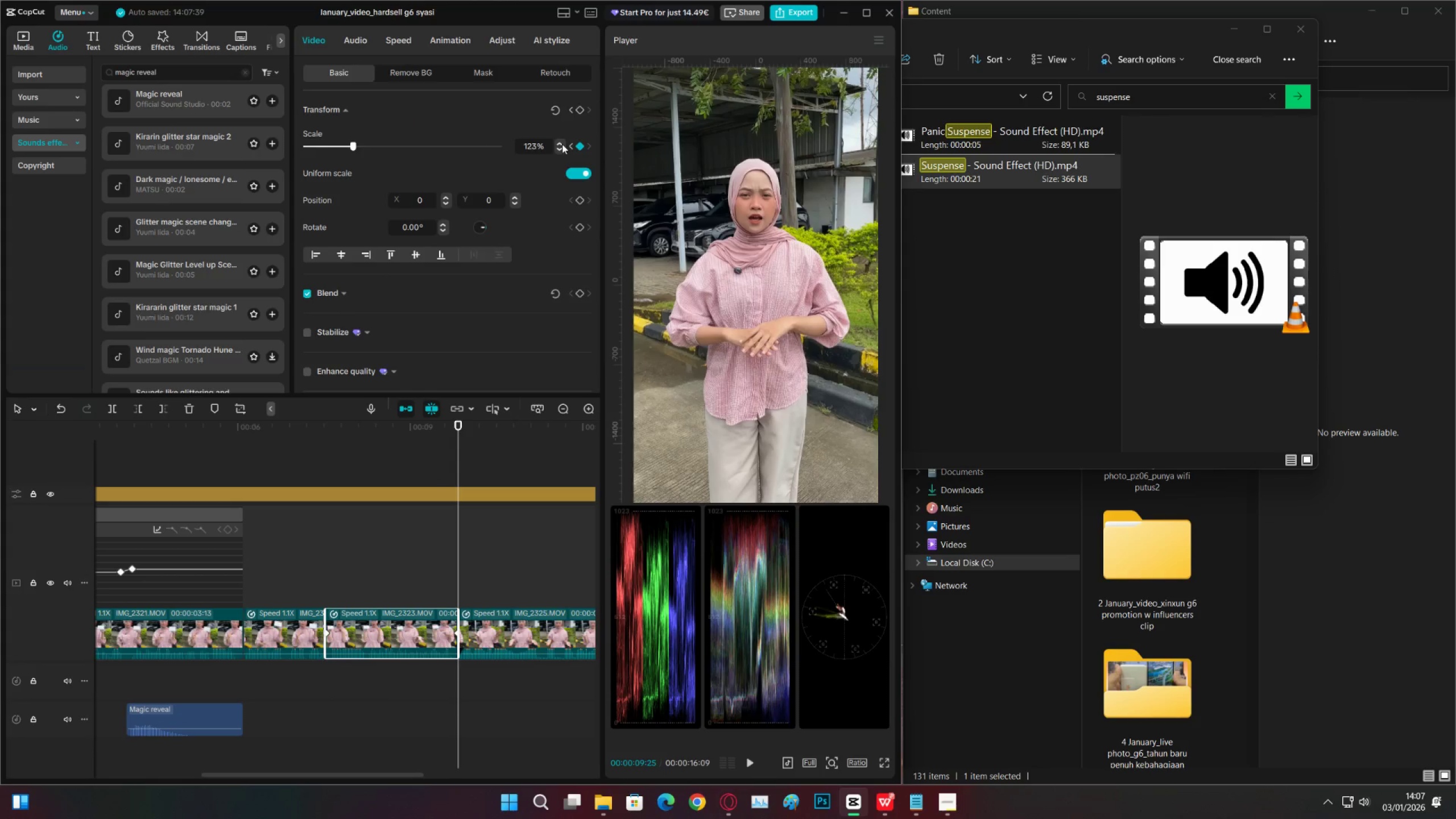 
triple_click([562, 144])
 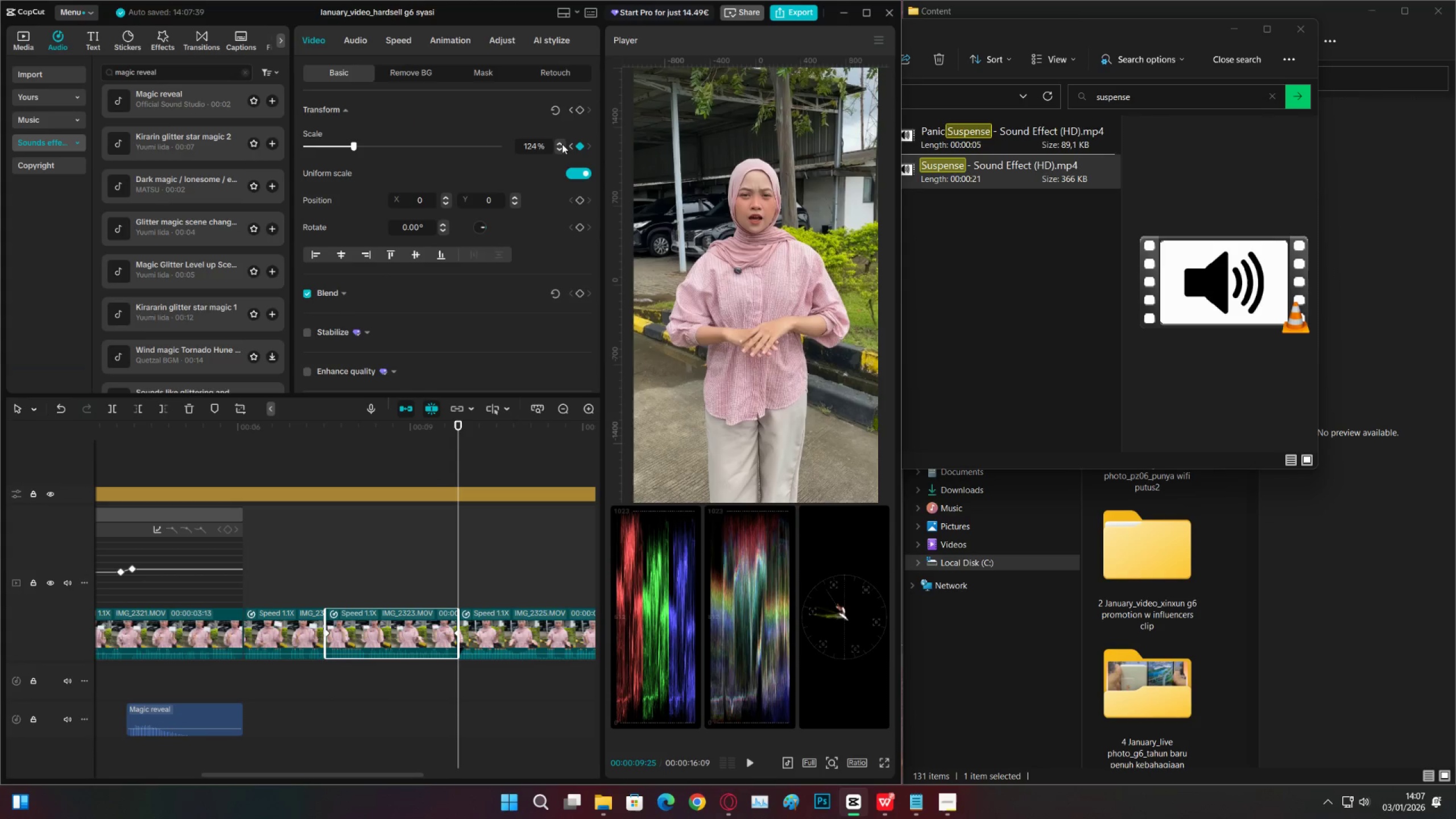 
triple_click([562, 144])
 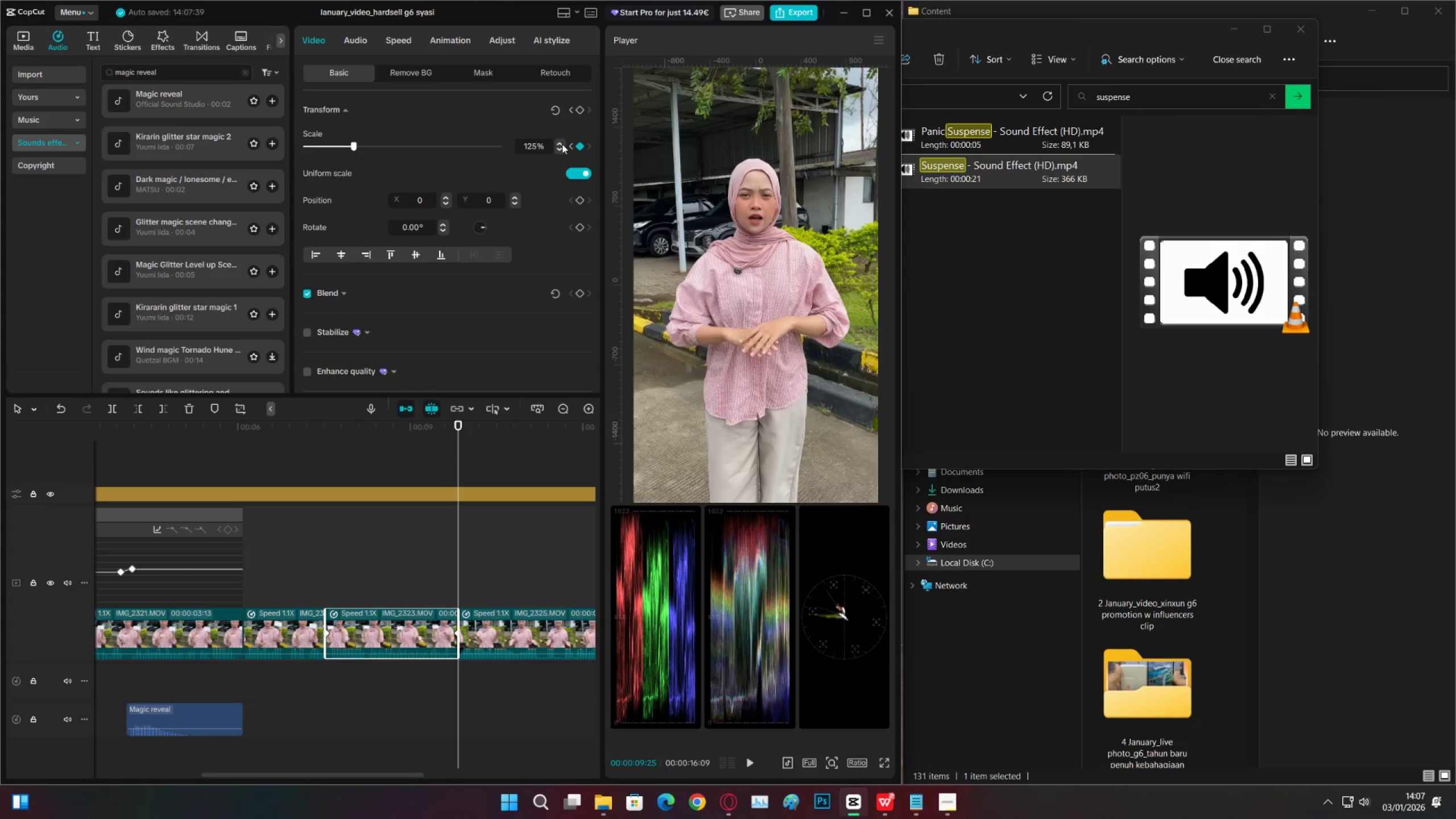 
triple_click([562, 144])
 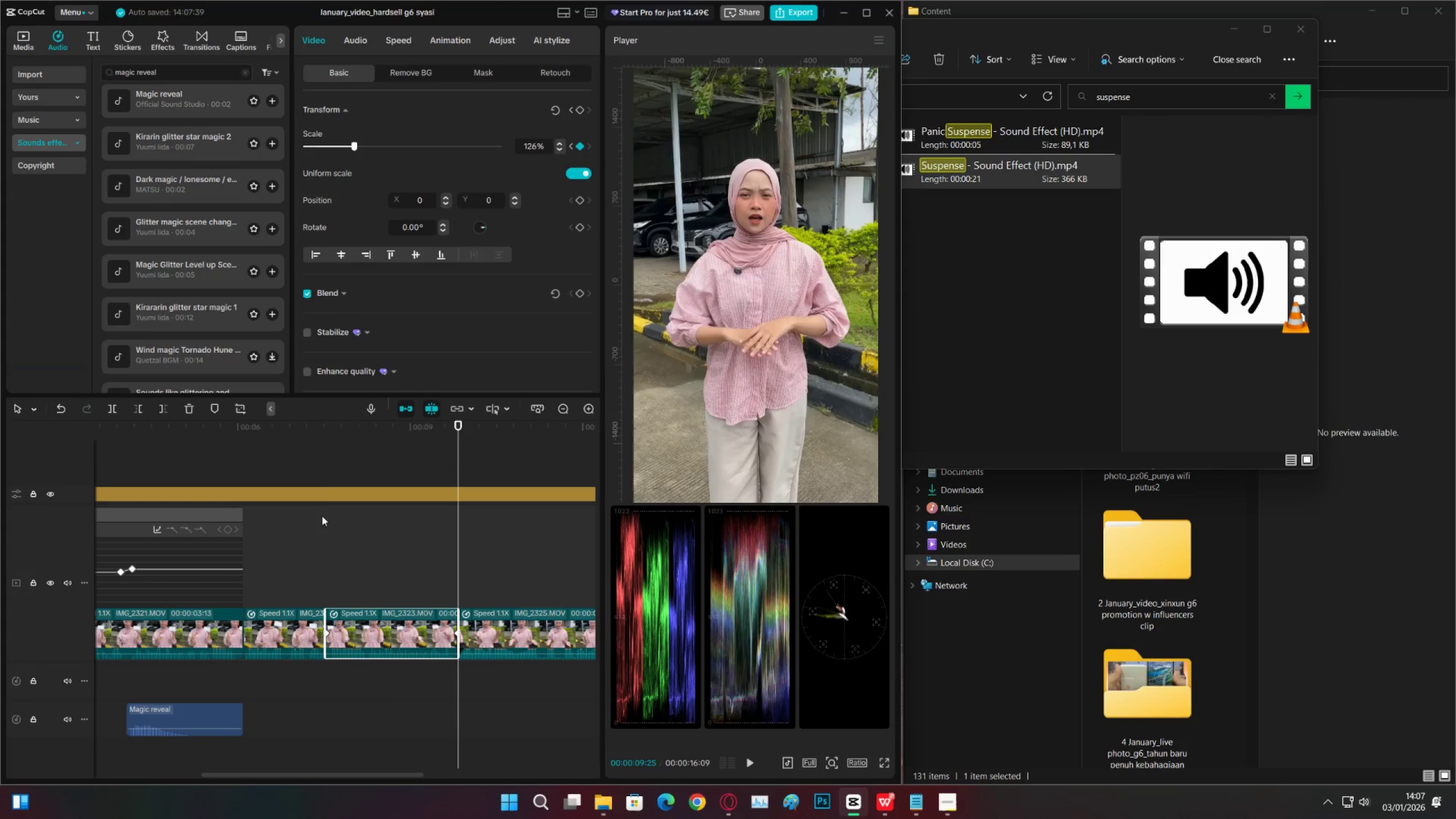 
left_click([324, 477])
 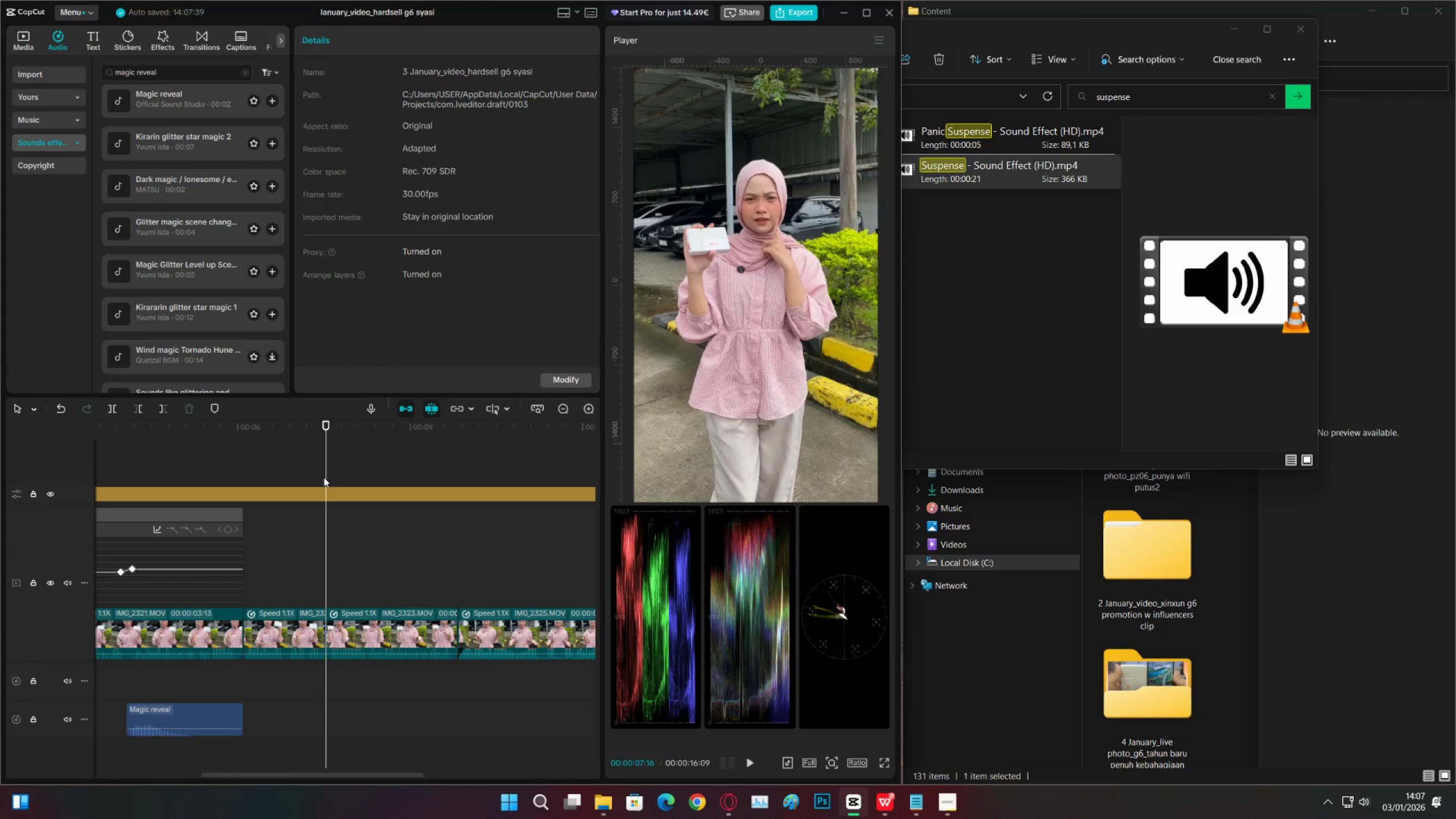 
key(Space)
 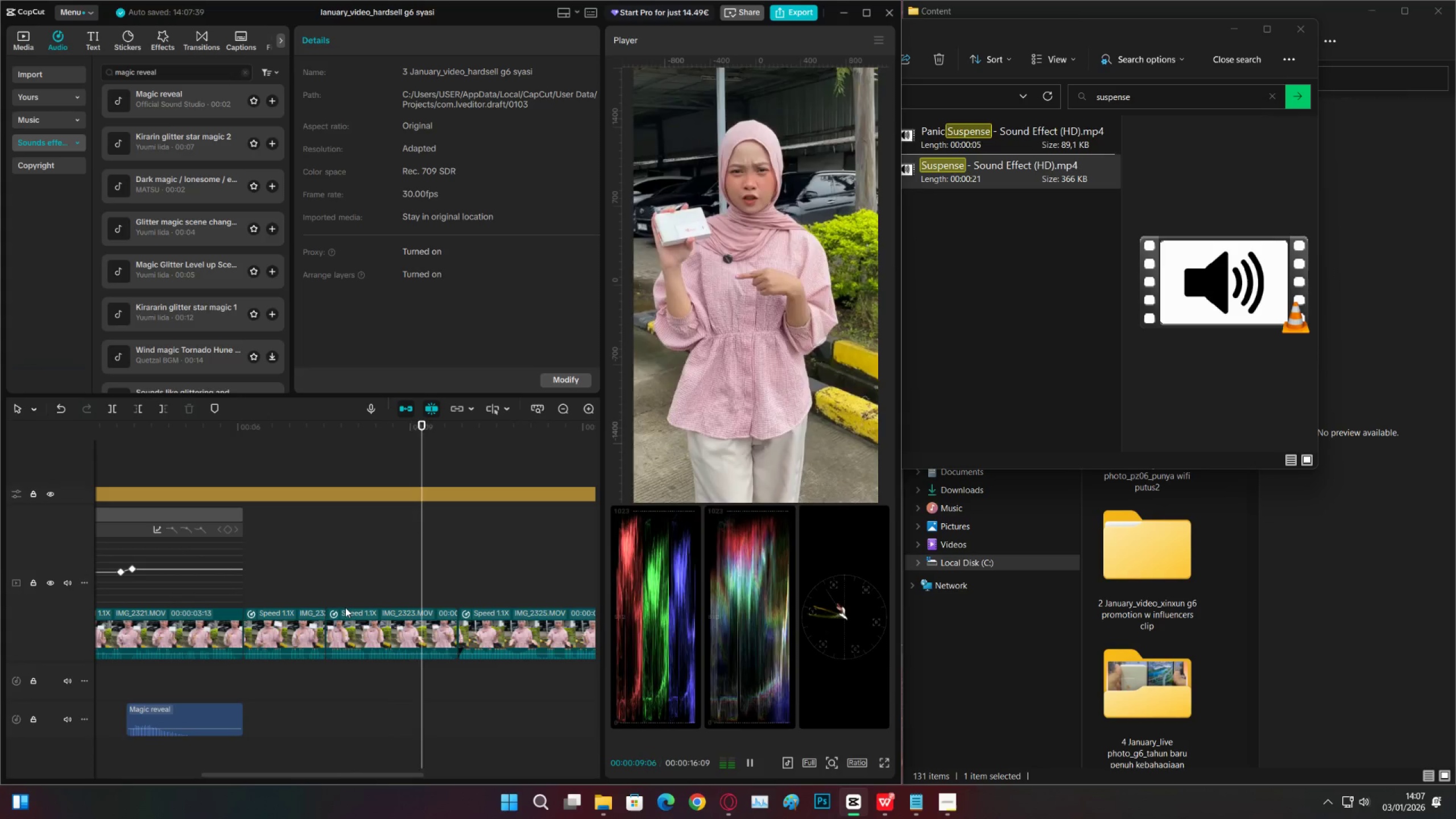 
key(Space)
 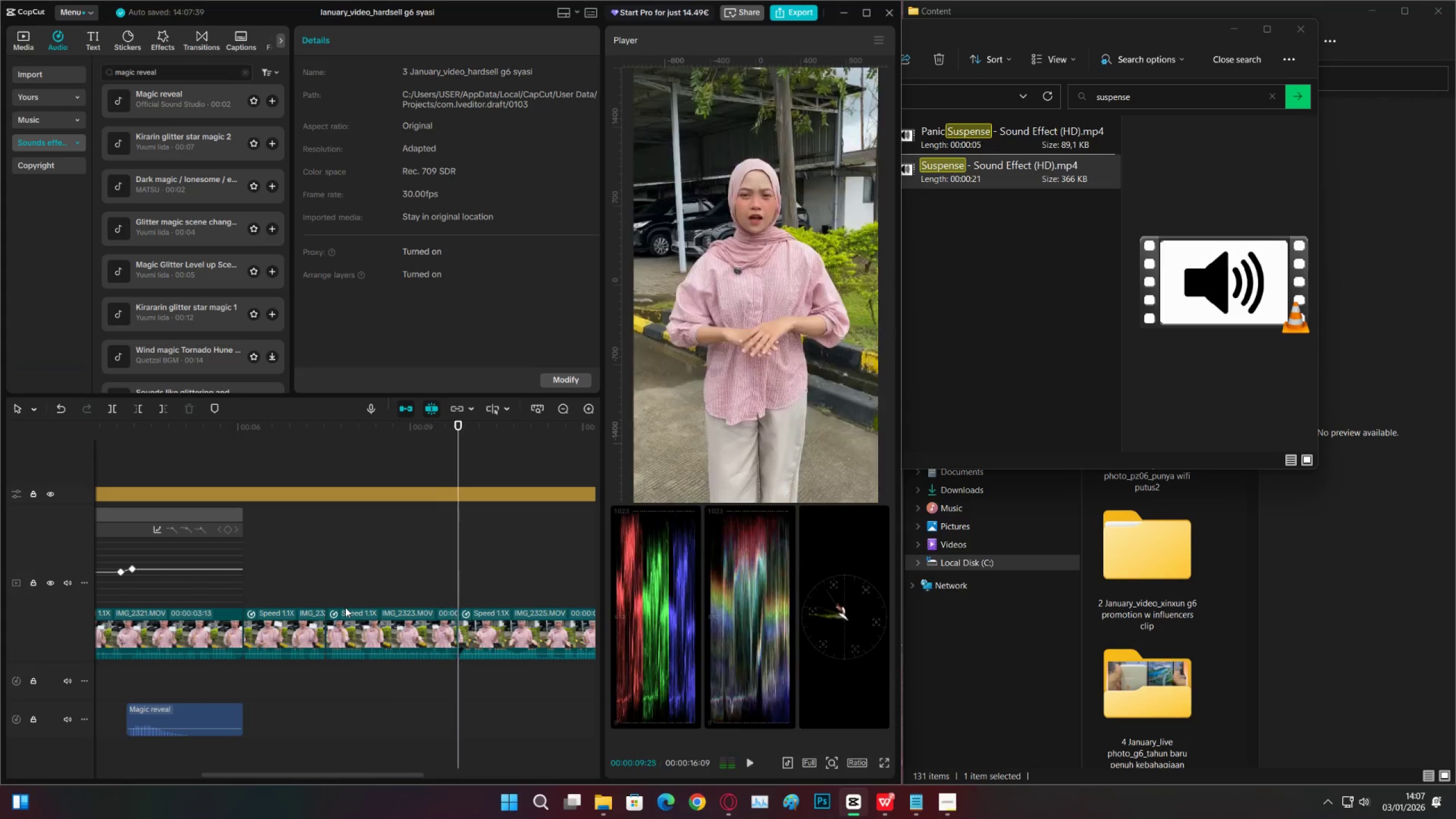 
key(Space)
 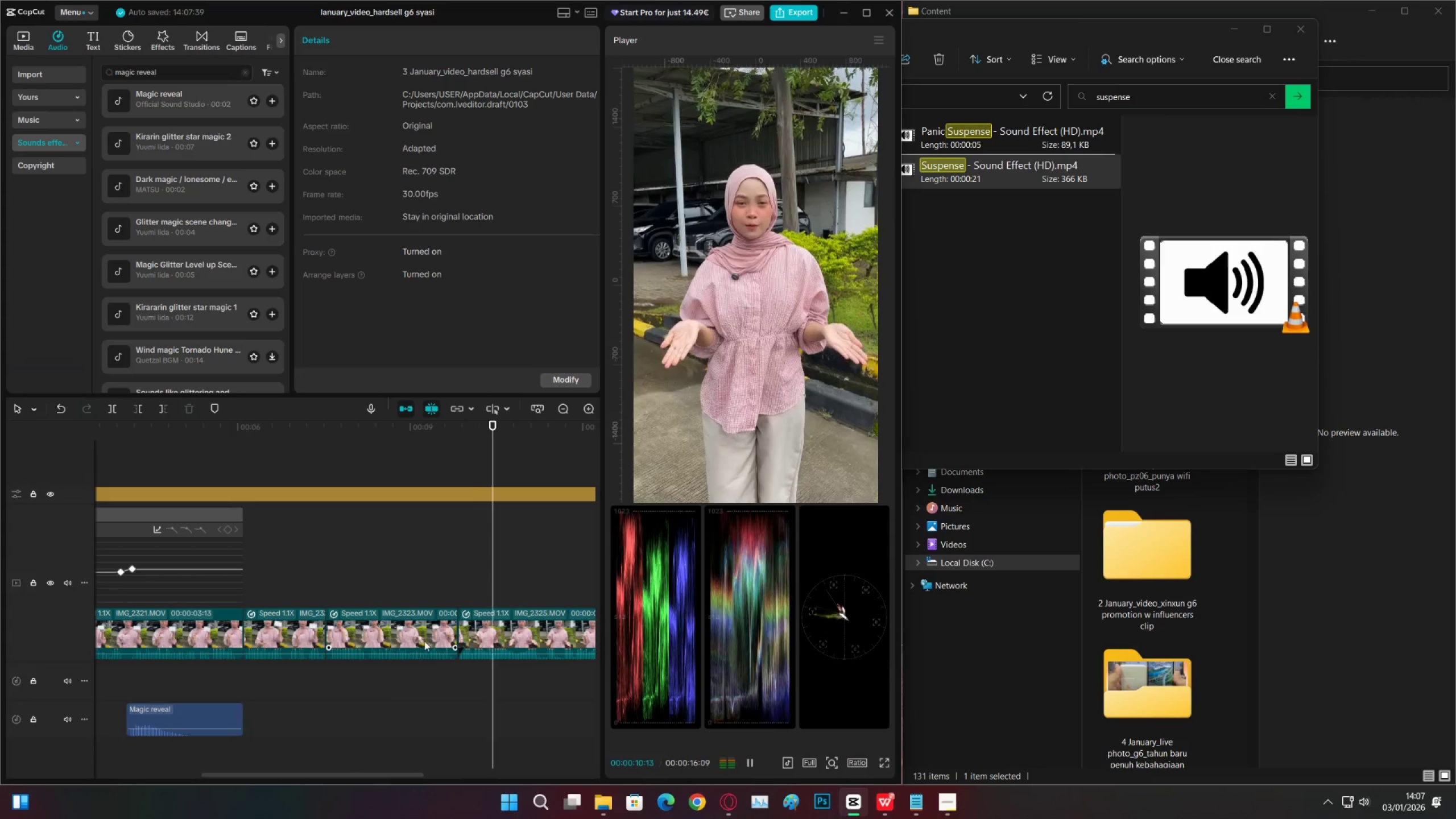 
key(Space)
 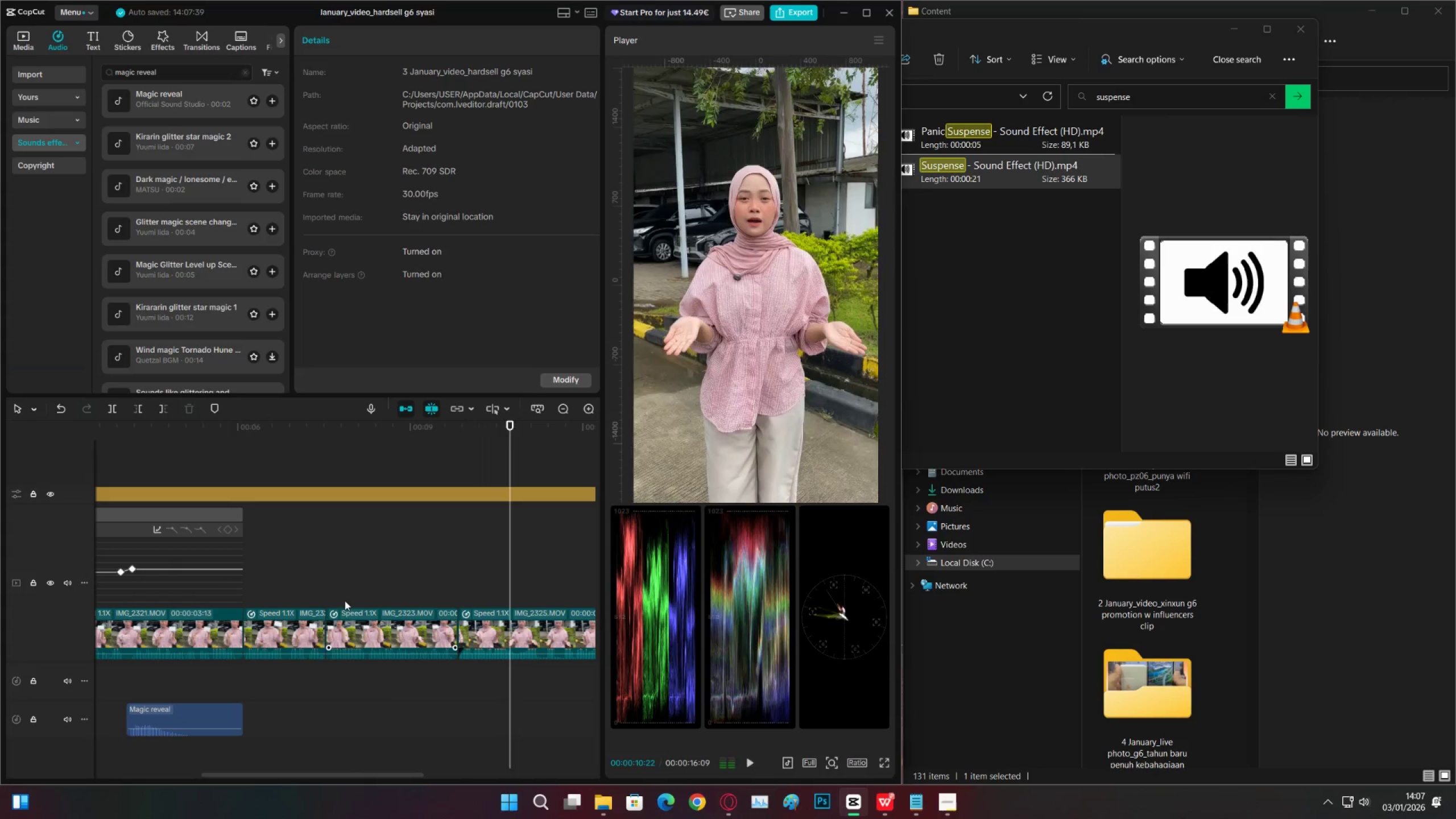 
left_click([337, 578])
 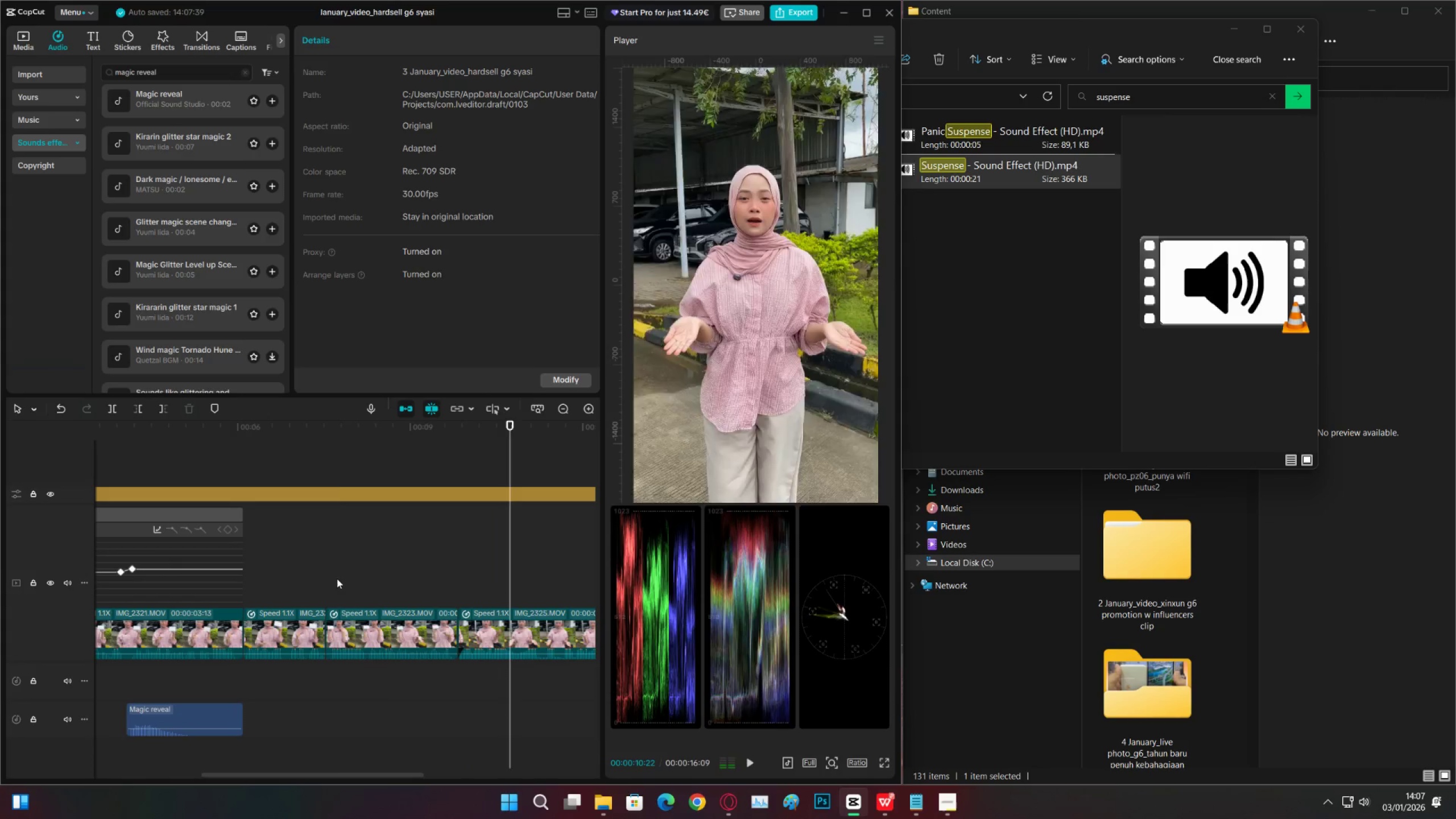 
key(Space)
 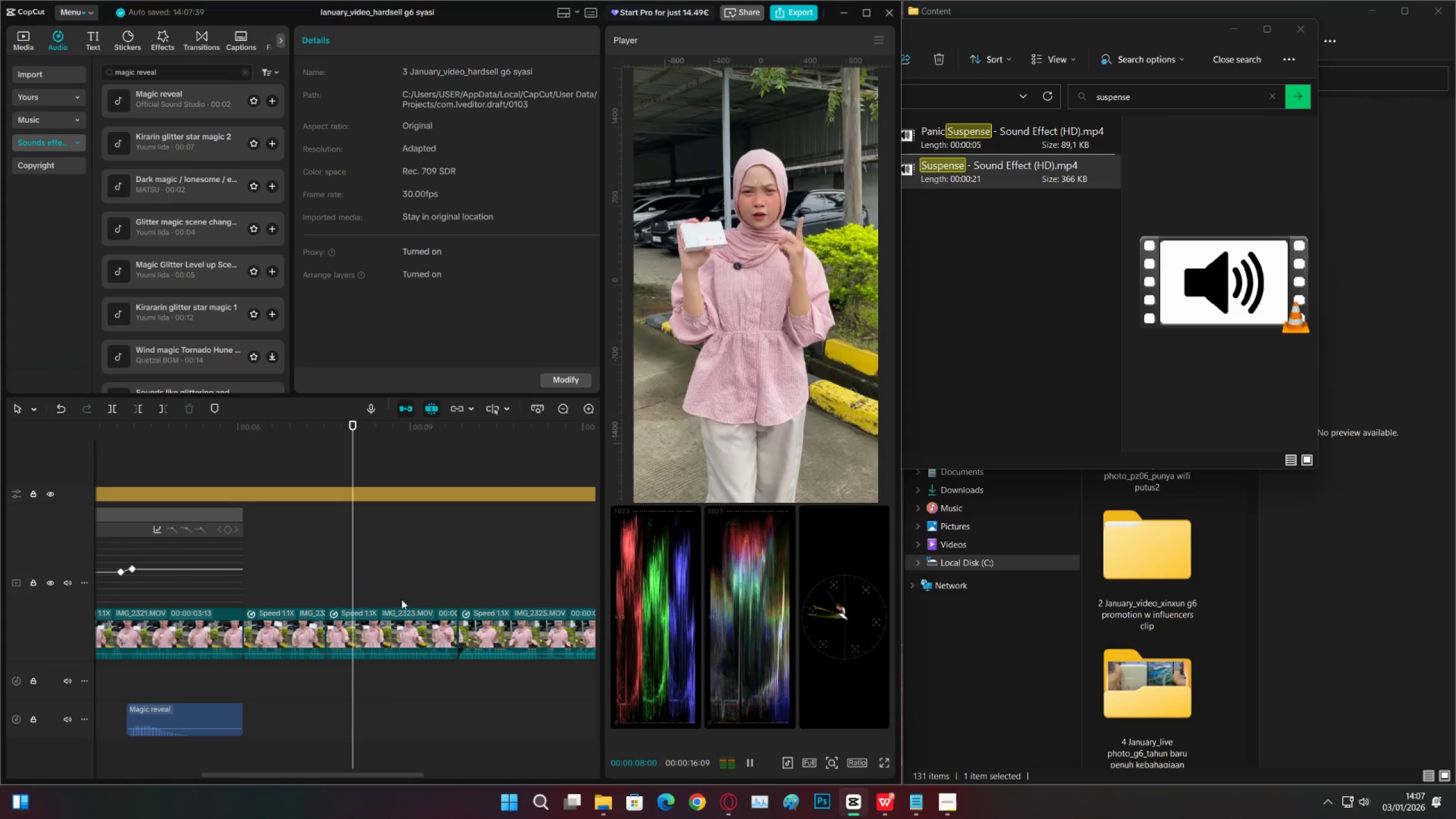 
key(Space)
 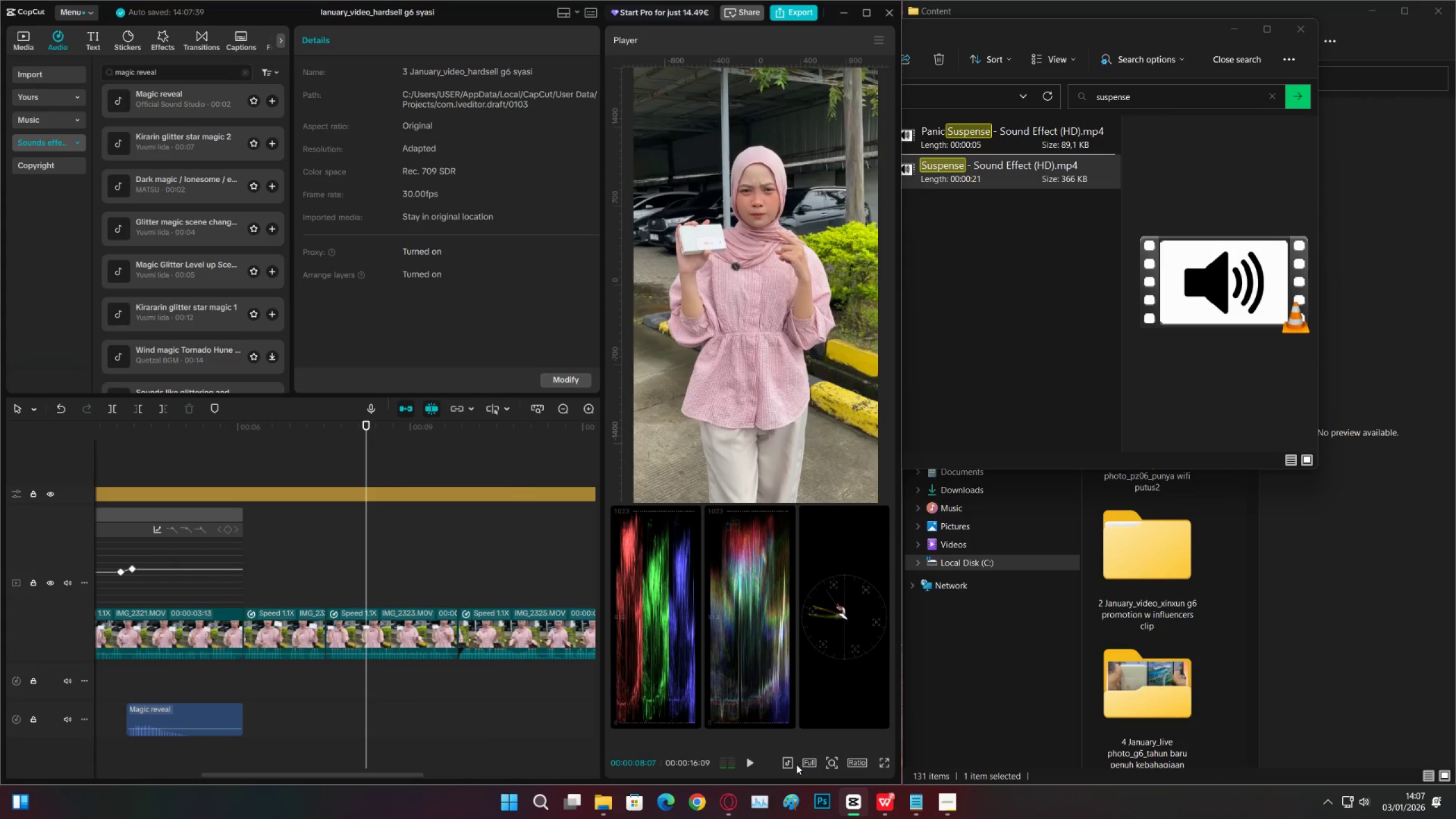 
left_click([788, 760])
 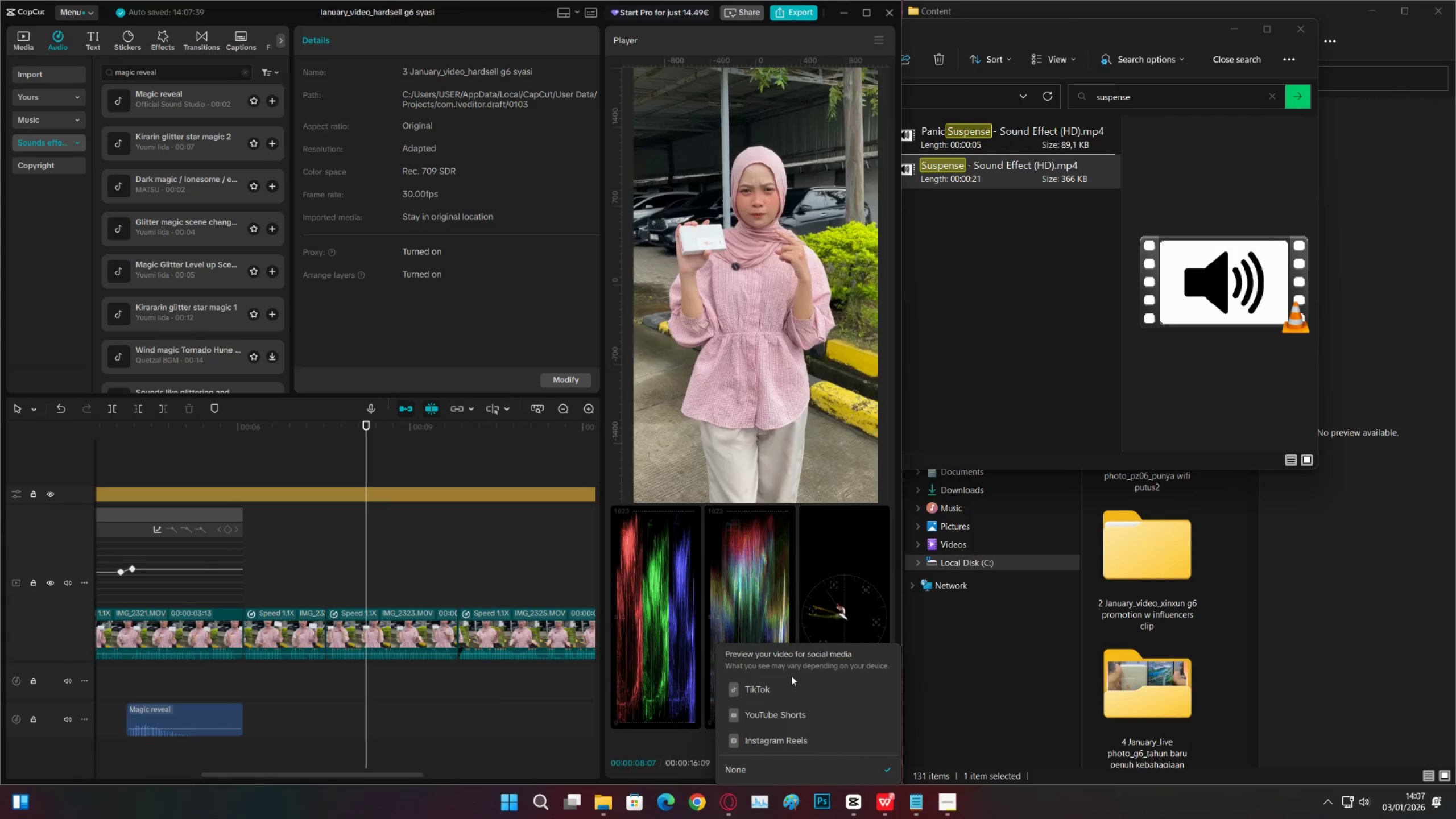 
left_click([781, 682])
 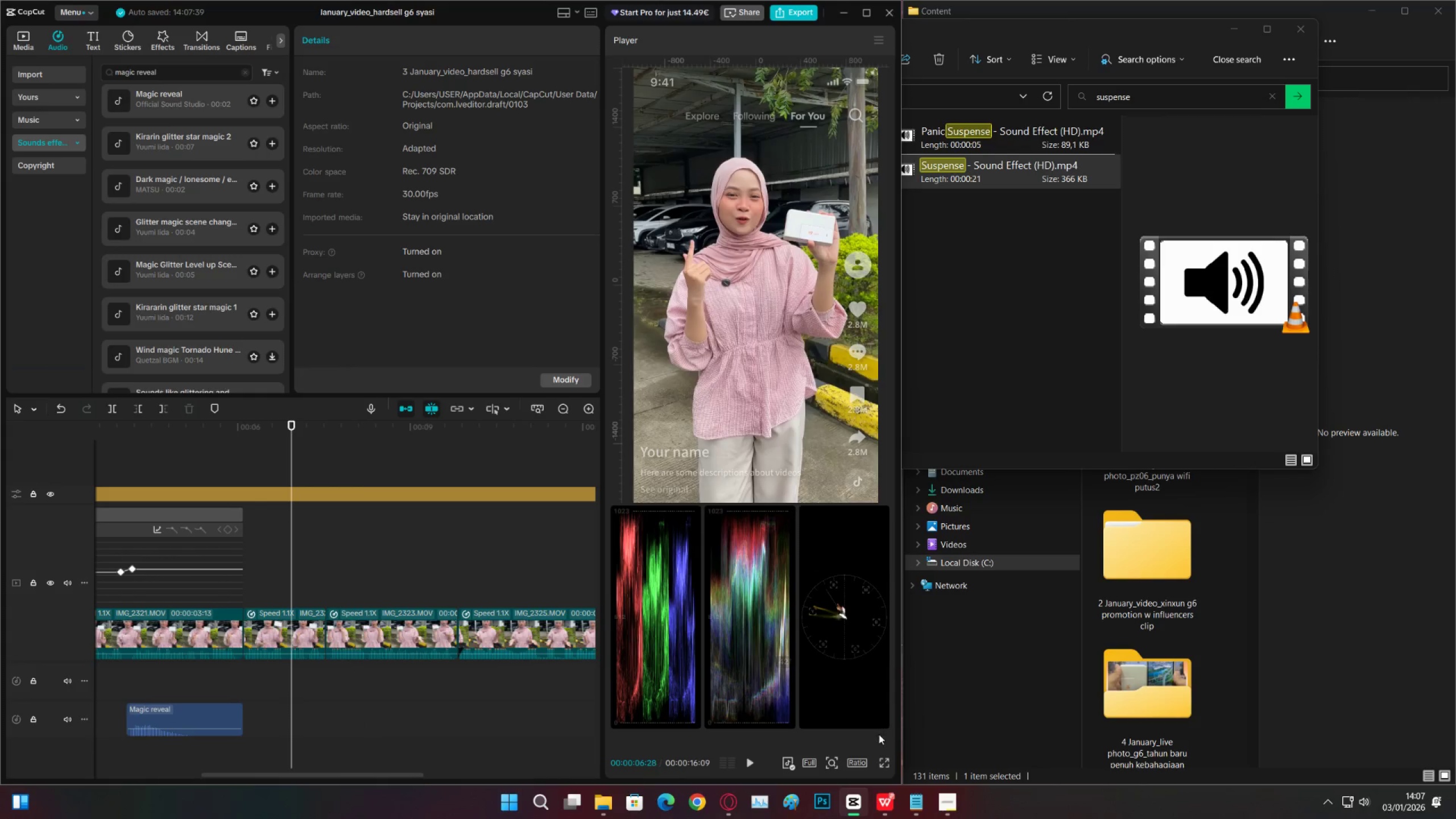 
left_click([944, 801])